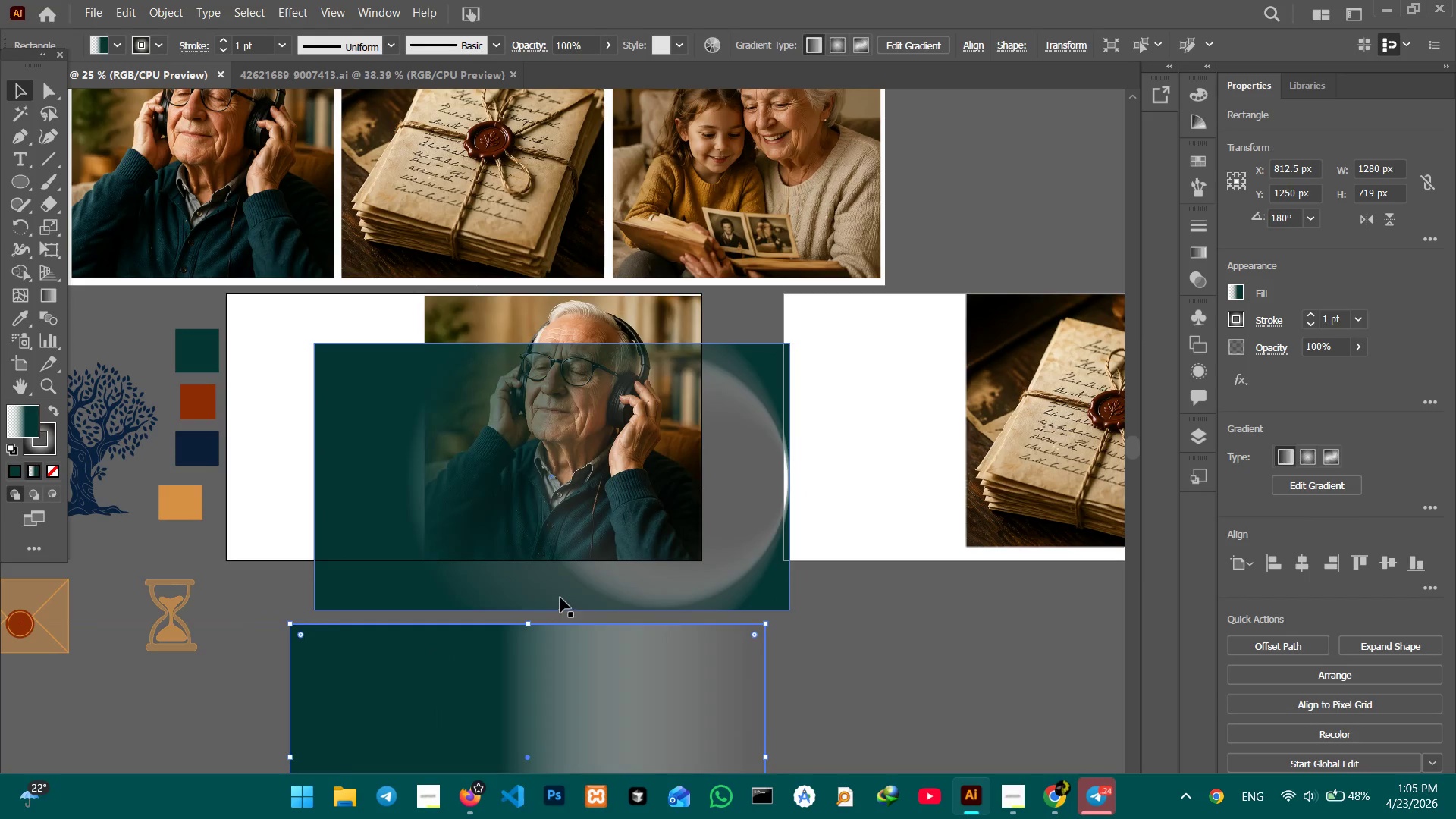 
left_click_drag(start_coordinate=[560, 596], to_coordinate=[469, 548])
 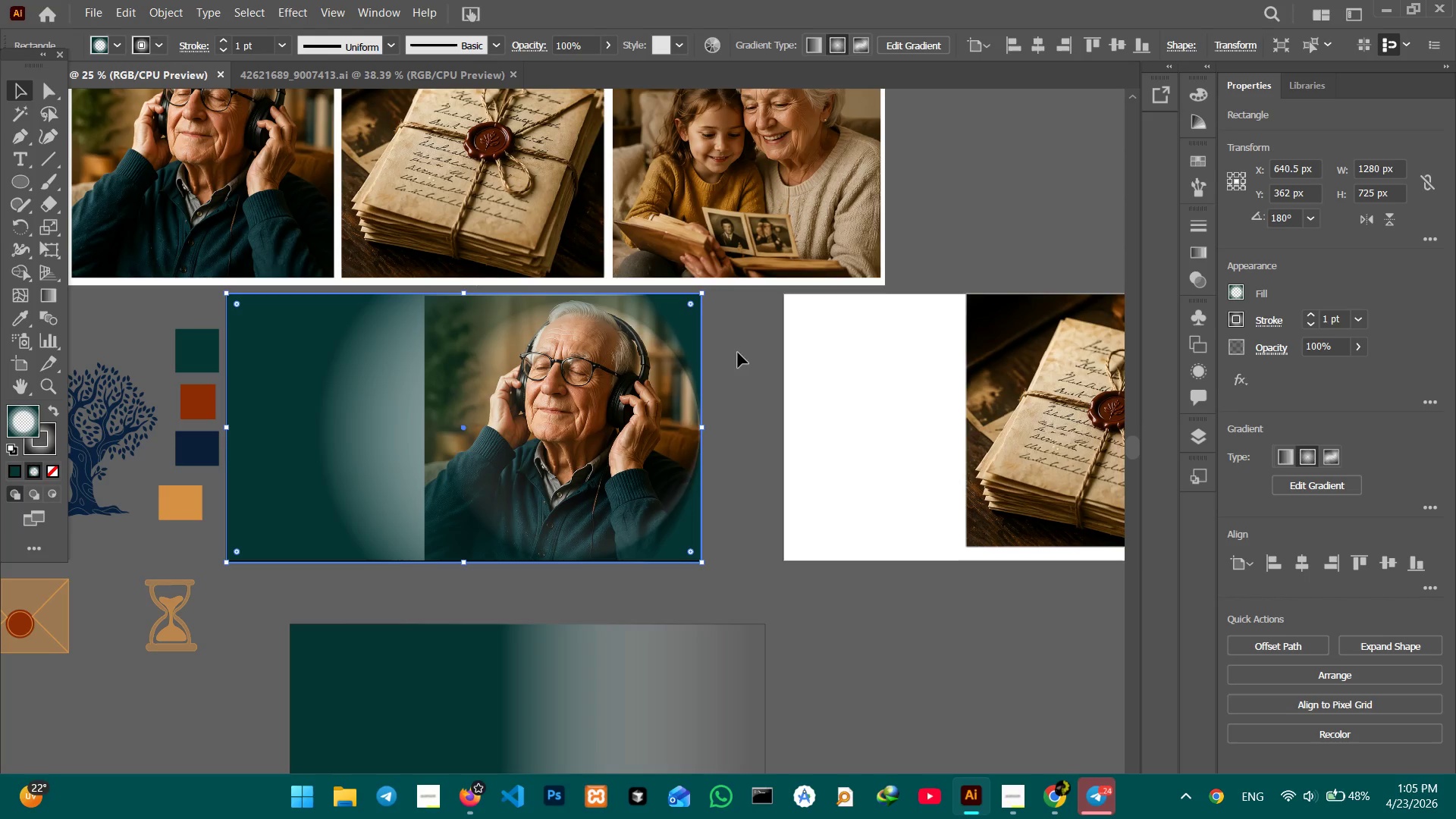 
wait(6.81)
 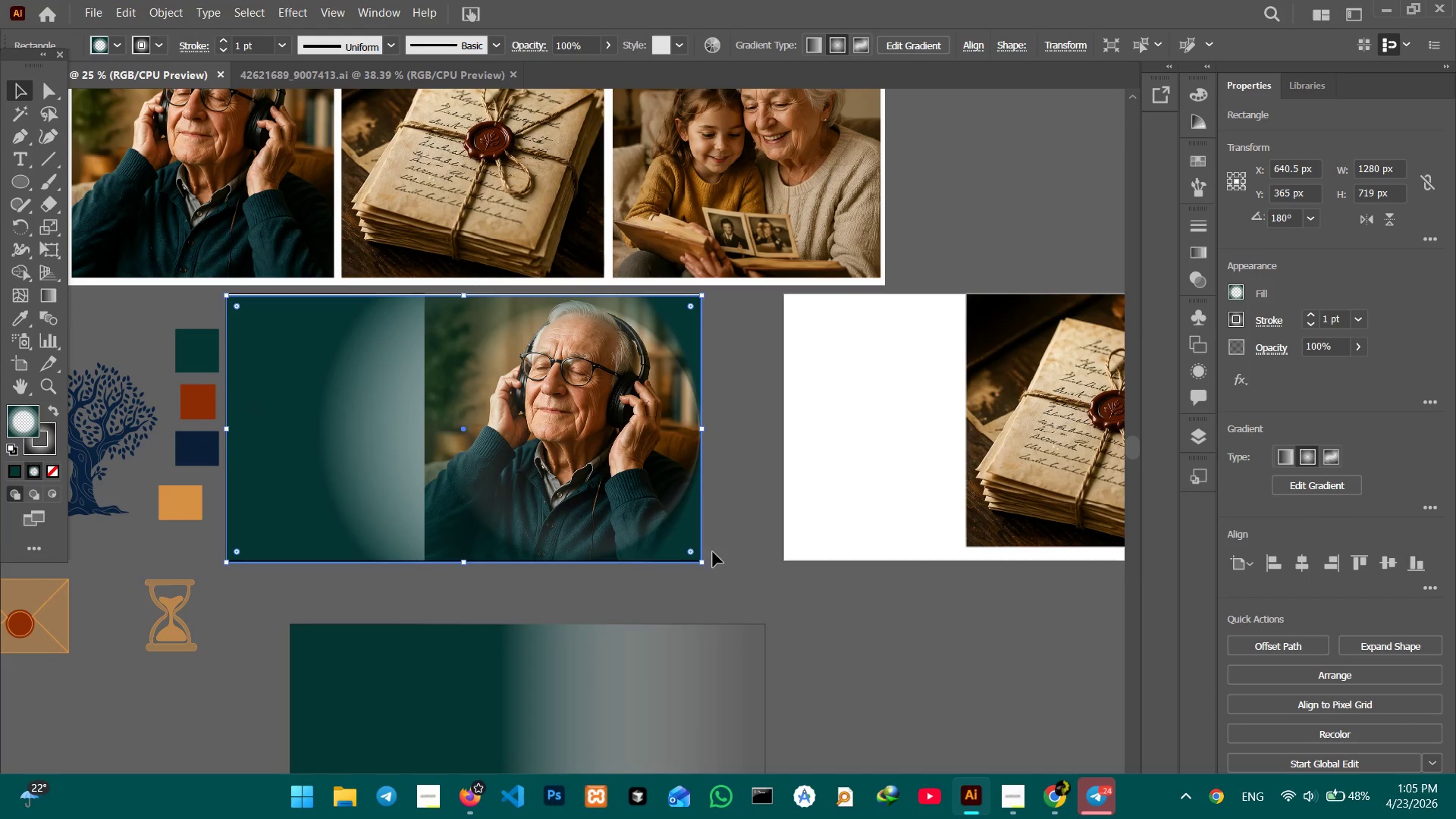 
left_click([1294, 485])
 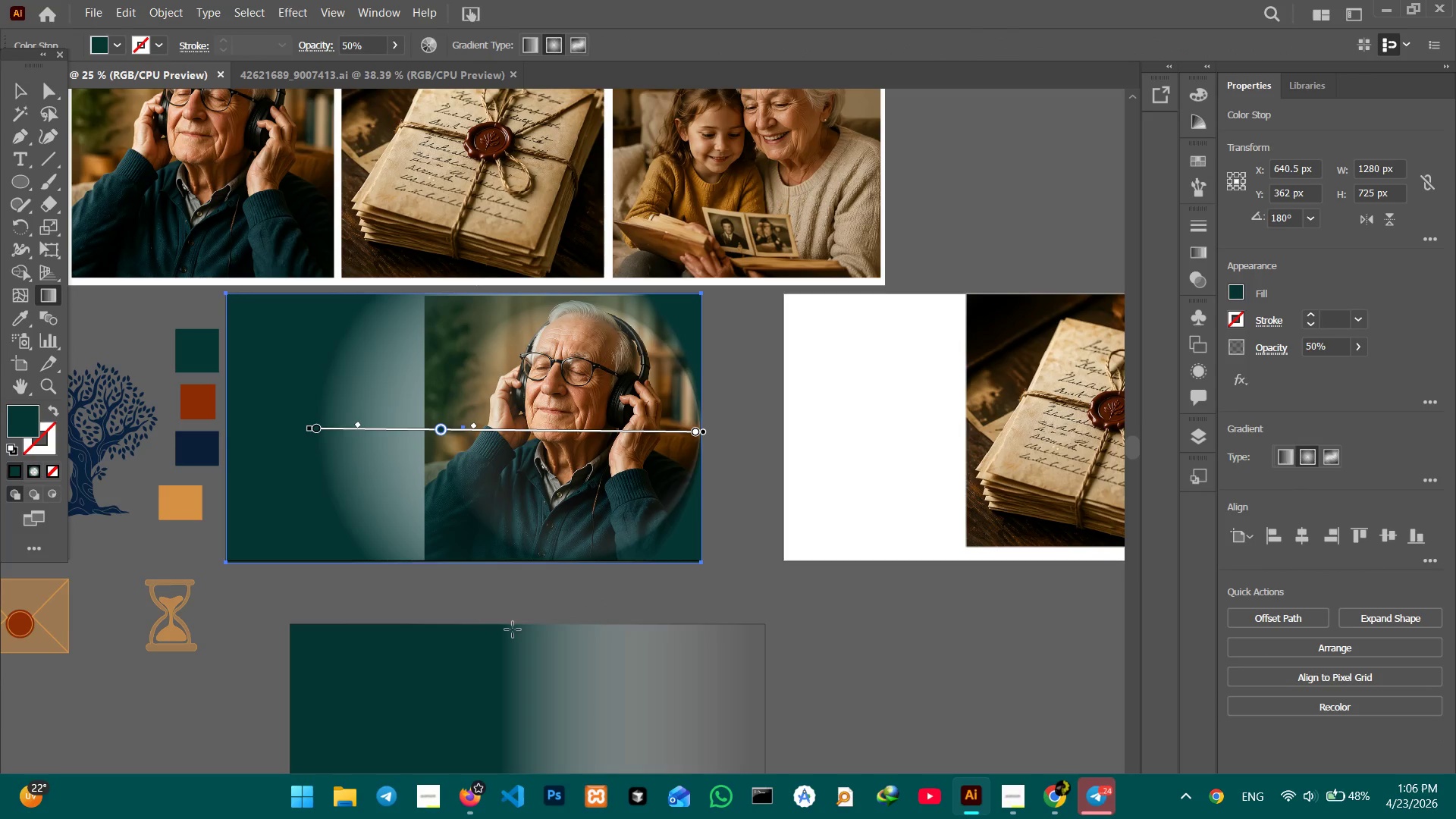 
left_click_drag(start_coordinate=[510, 625], to_coordinate=[504, 711])
 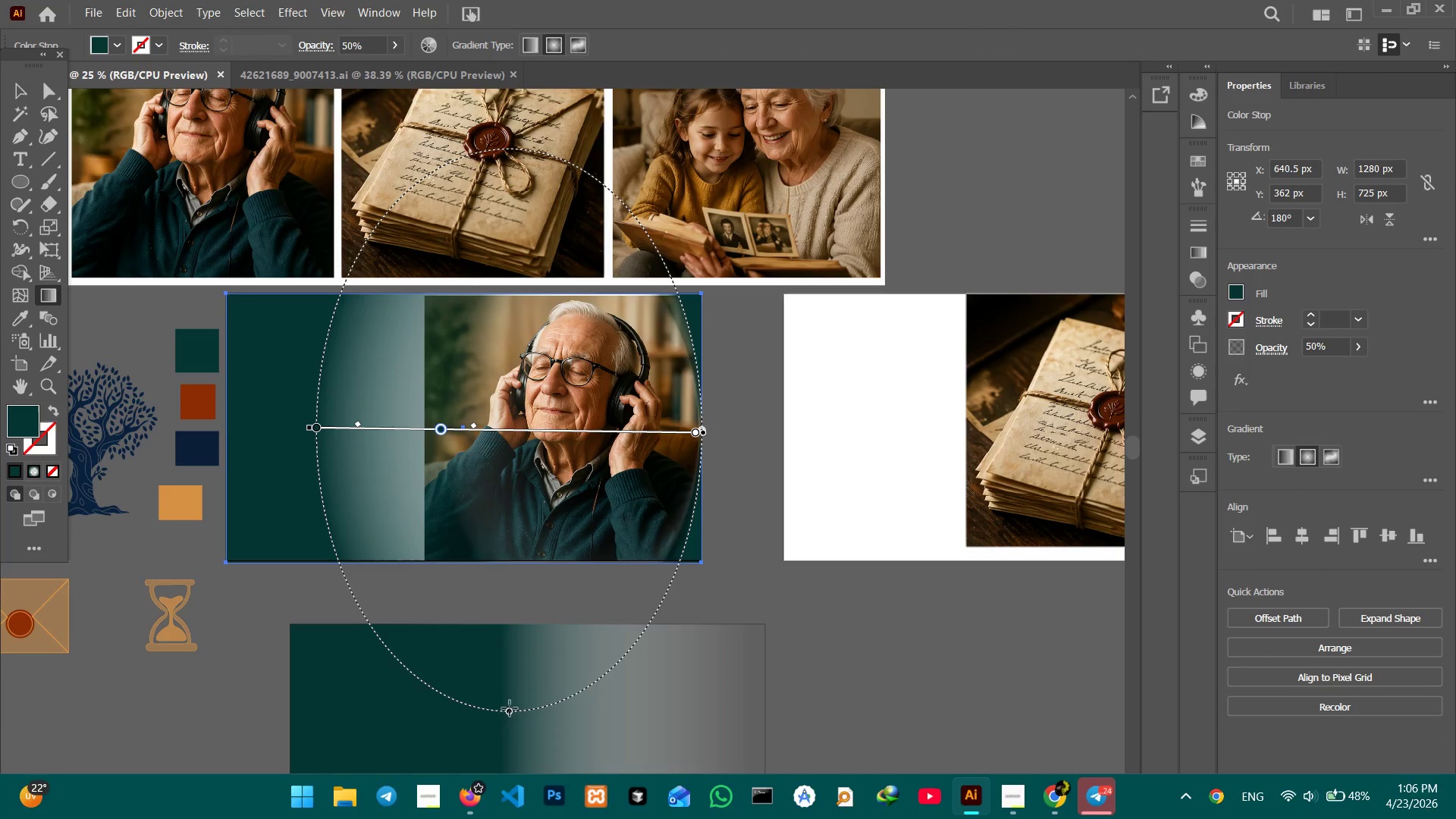 
left_click_drag(start_coordinate=[510, 712], to_coordinate=[514, 767])
 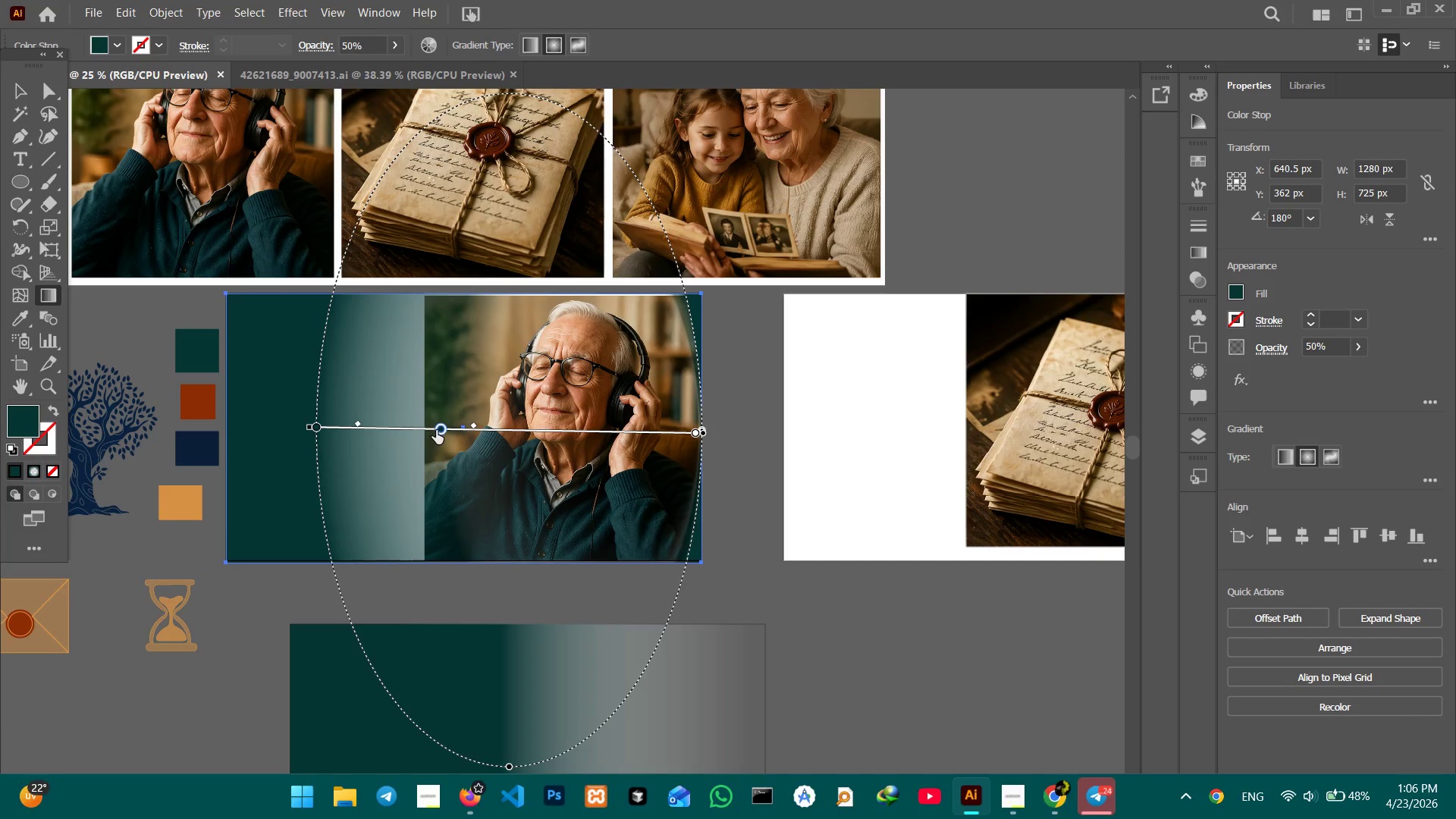 
left_click_drag(start_coordinate=[439, 430], to_coordinate=[477, 437])
 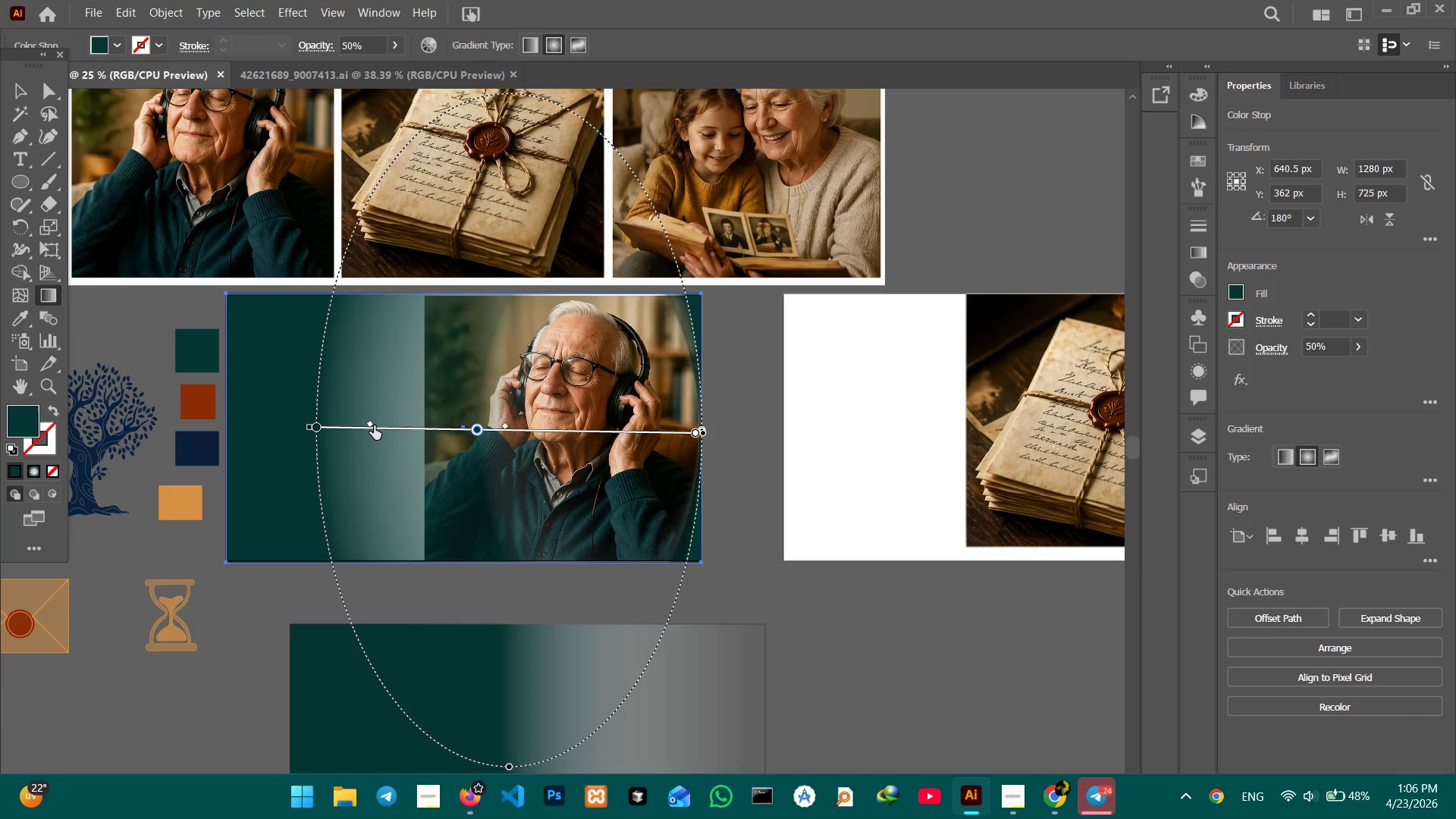 
left_click_drag(start_coordinate=[373, 425], to_coordinate=[419, 428])
 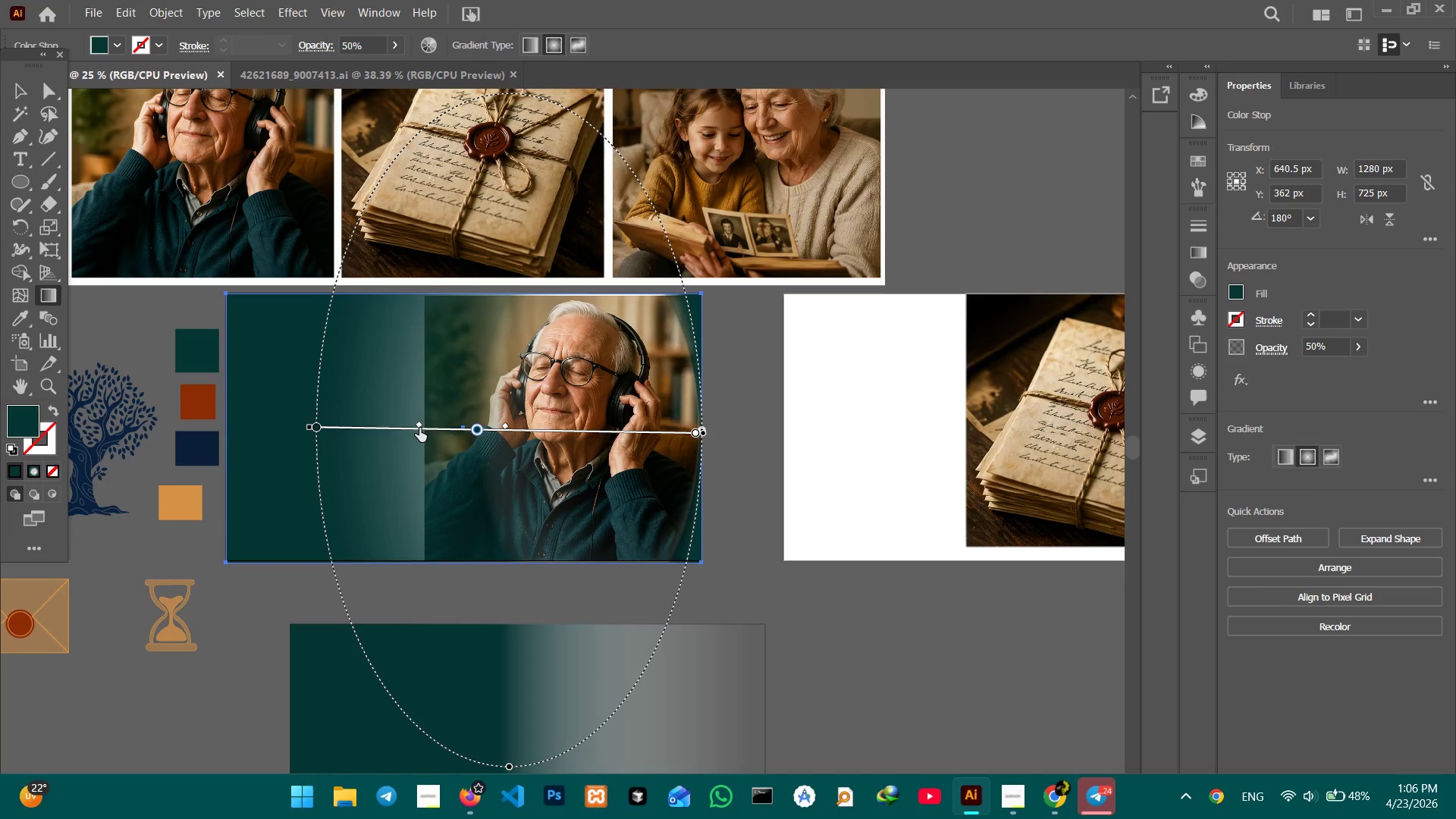 
left_click_drag(start_coordinate=[419, 428], to_coordinate=[444, 426])
 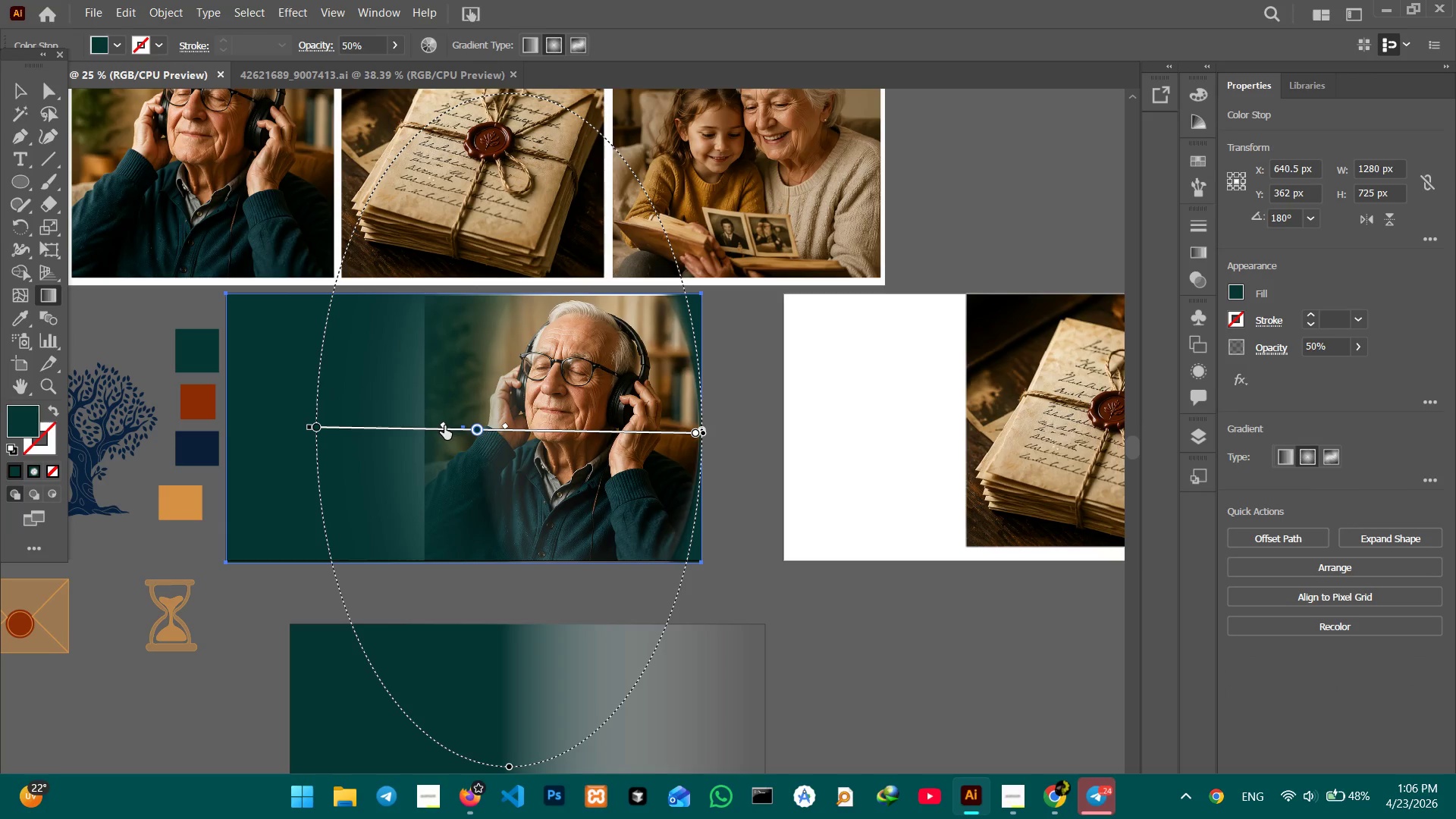 
left_click_drag(start_coordinate=[444, 425], to_coordinate=[469, 423])
 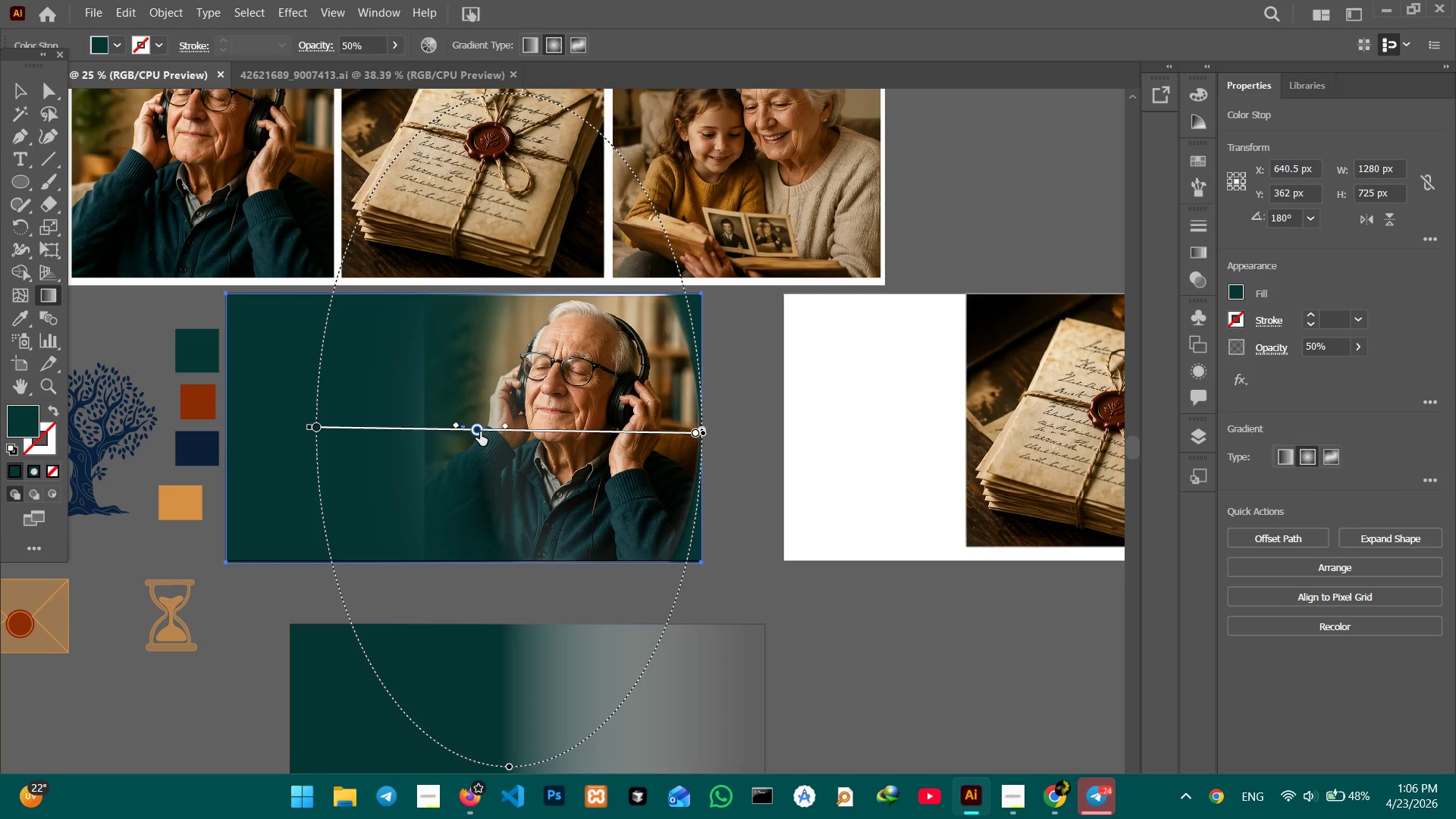 
left_click_drag(start_coordinate=[479, 431], to_coordinate=[469, 428])
 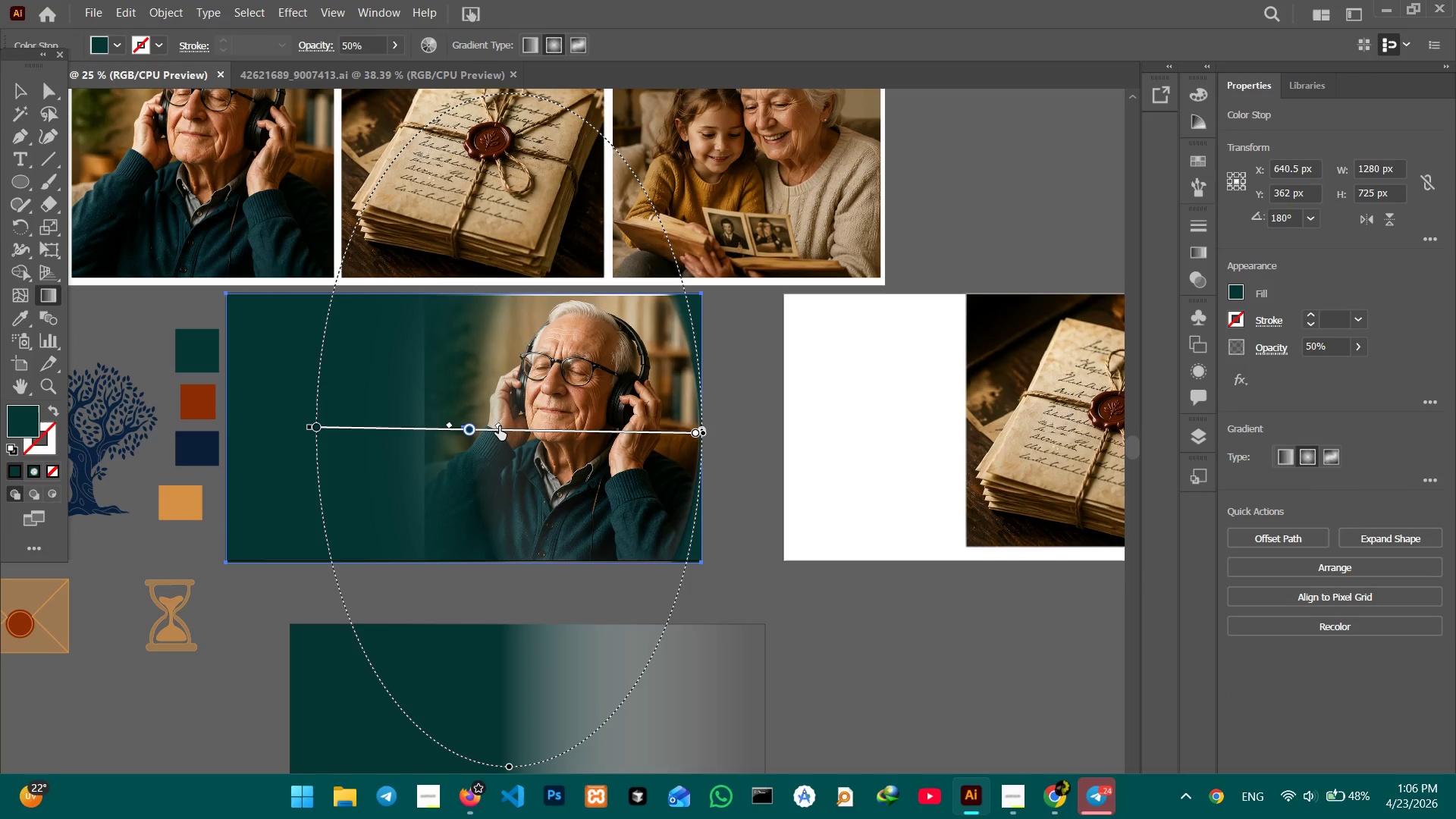 
left_click_drag(start_coordinate=[499, 426], to_coordinate=[476, 422])
 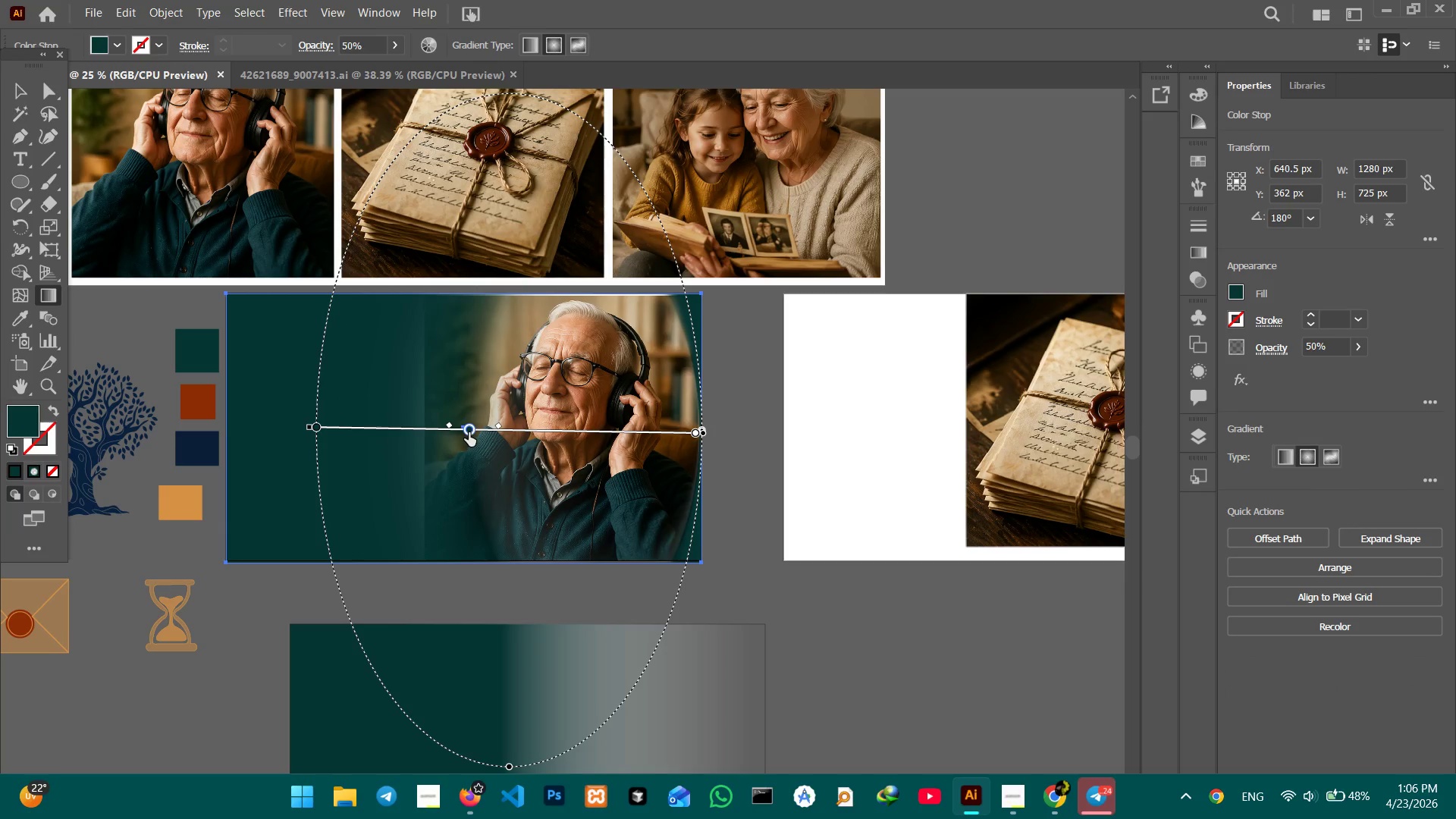 
left_click_drag(start_coordinate=[469, 432], to_coordinate=[428, 431])
 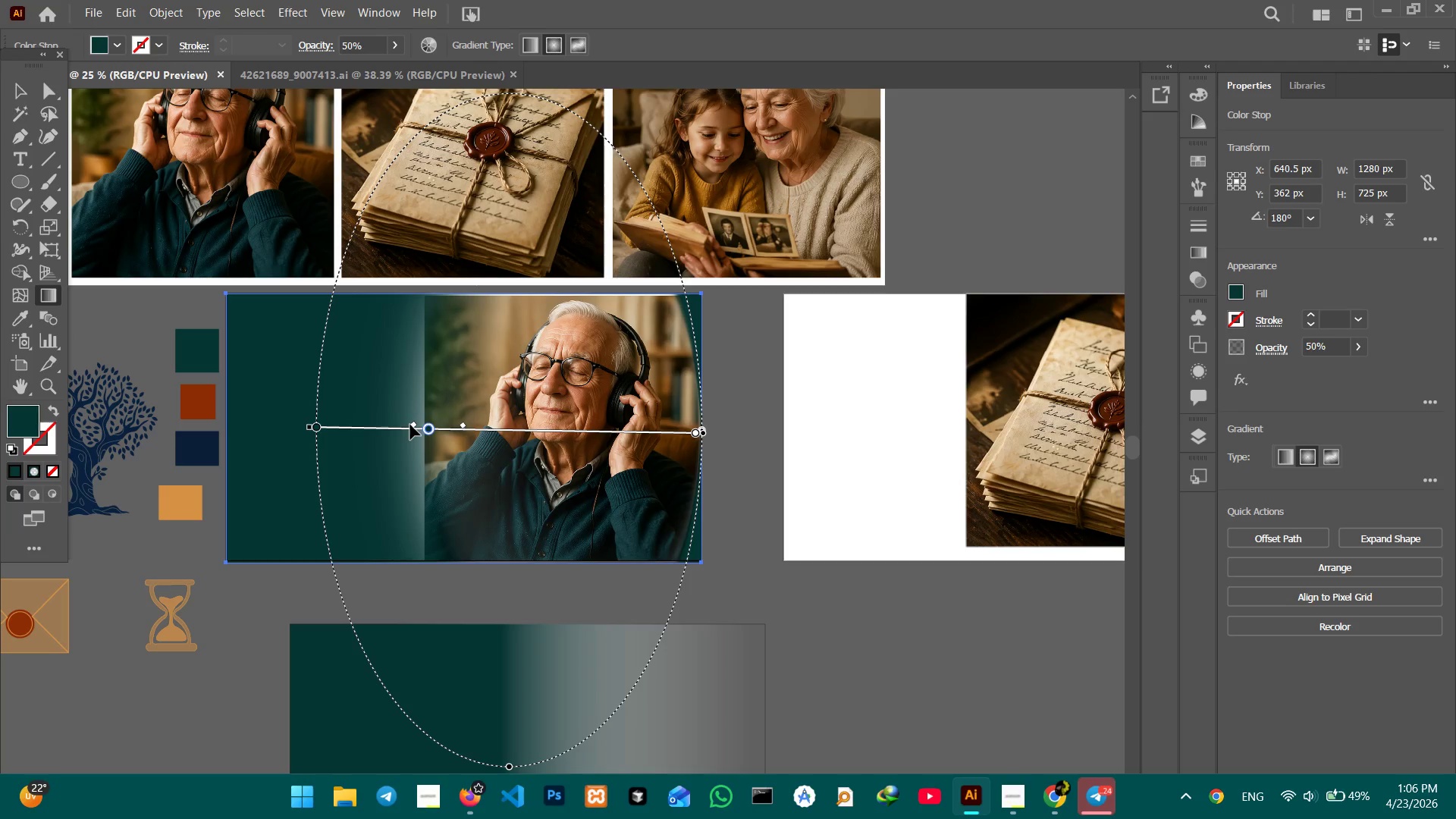 
left_click_drag(start_coordinate=[411, 425], to_coordinate=[419, 425])
 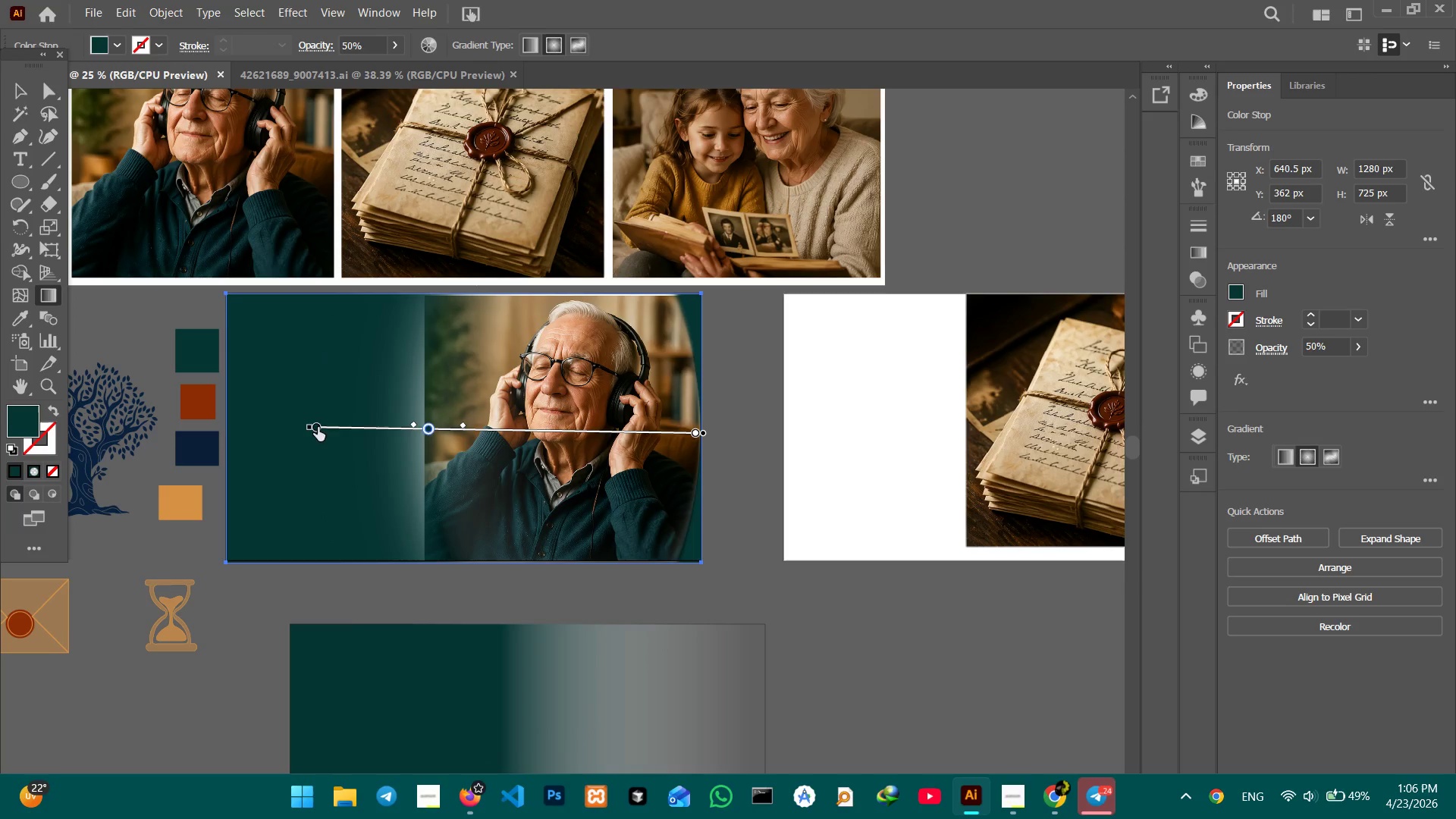 
left_click_drag(start_coordinate=[318, 427], to_coordinate=[375, 428])
 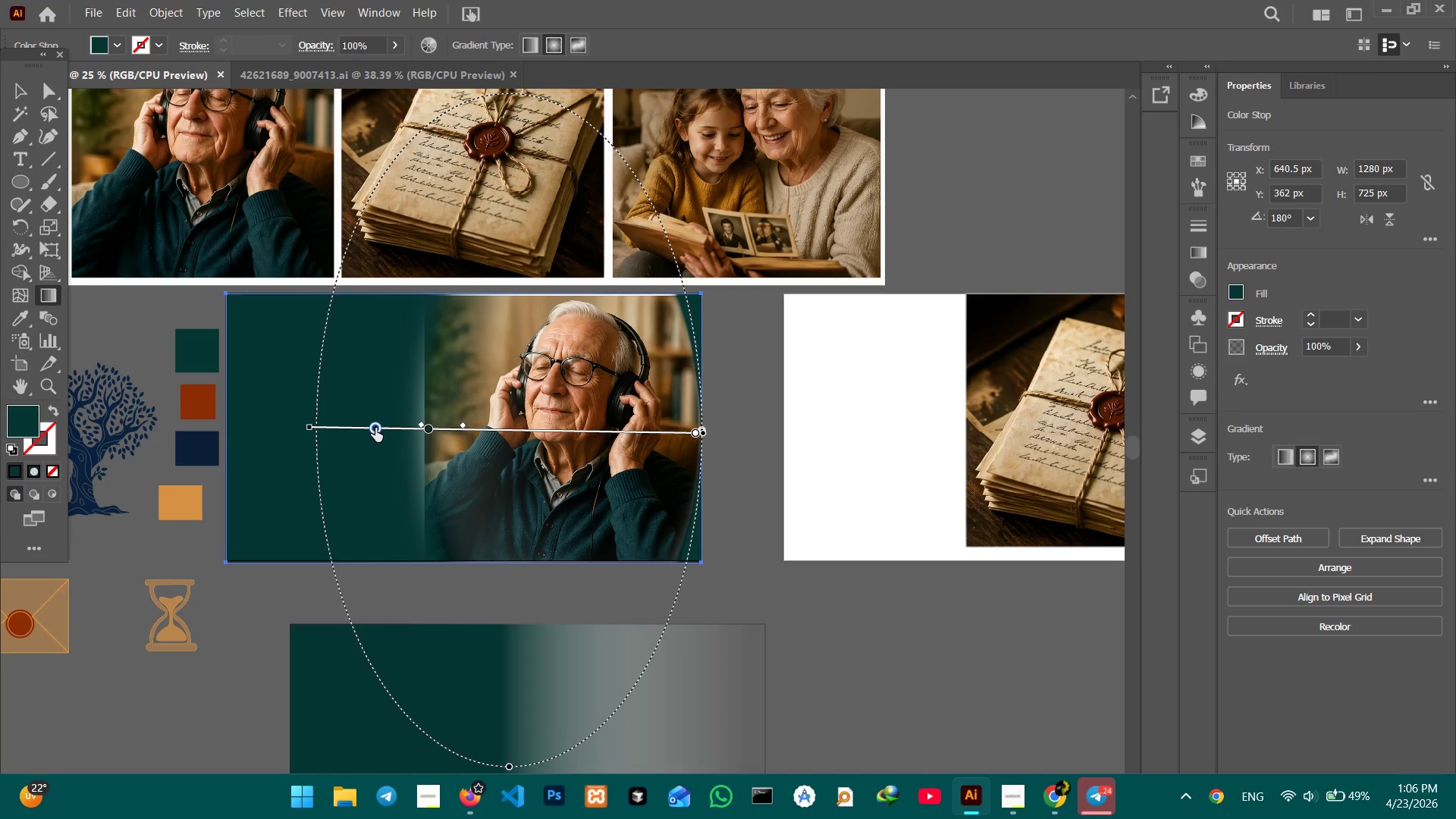 
left_click_drag(start_coordinate=[375, 428], to_coordinate=[410, 430])
 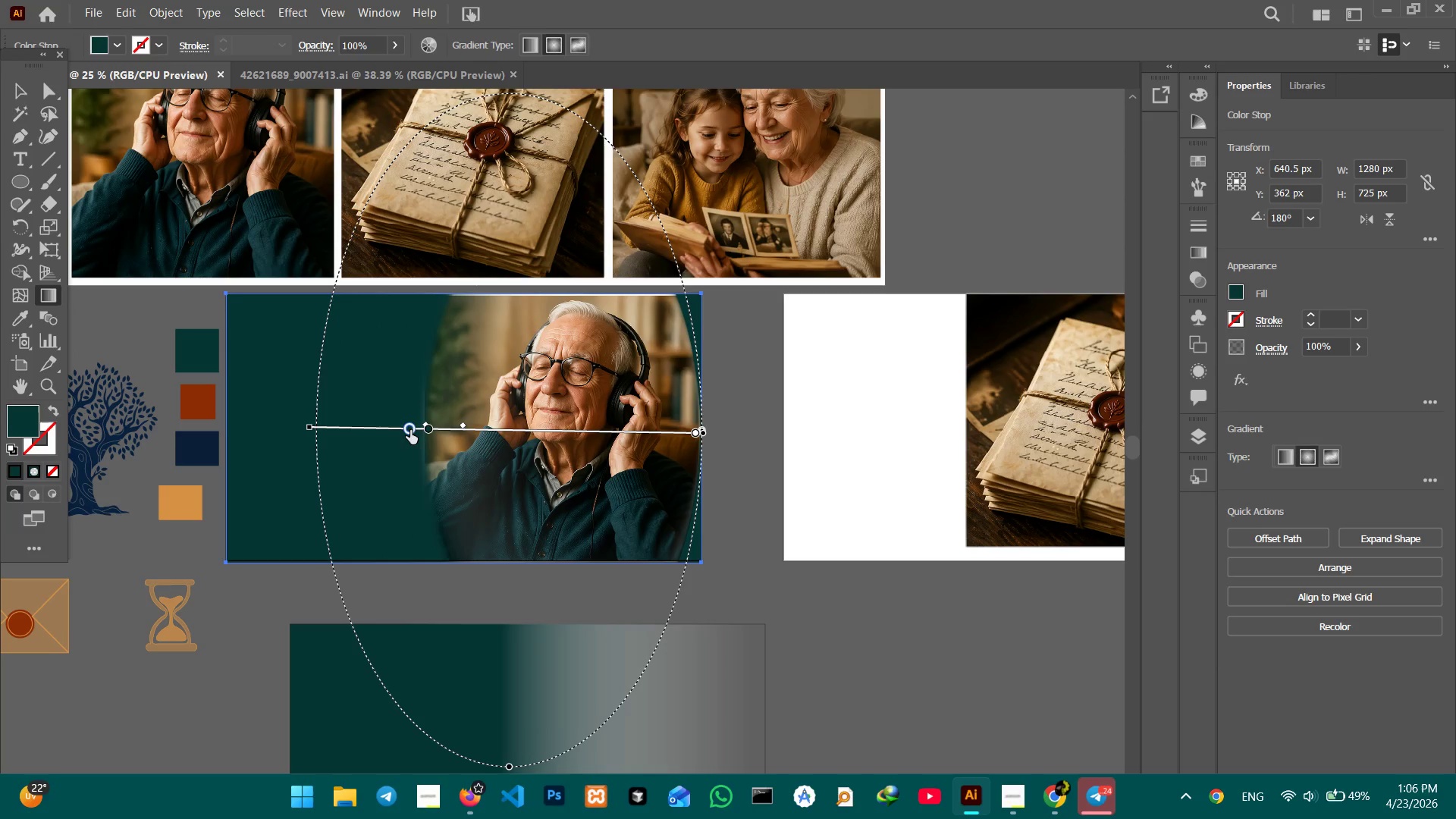 
left_click_drag(start_coordinate=[410, 430], to_coordinate=[428, 431])
 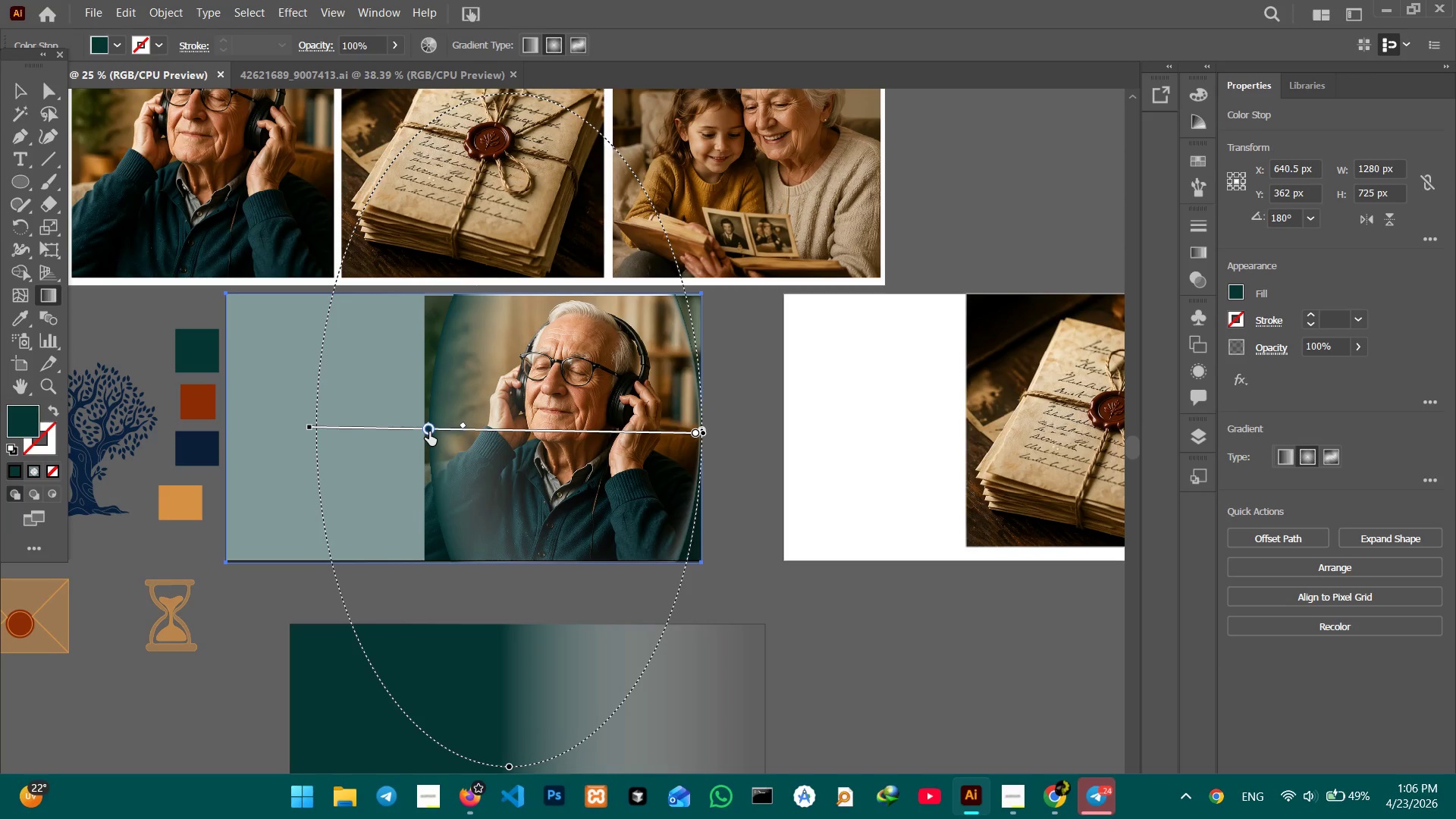 
left_click_drag(start_coordinate=[429, 431], to_coordinate=[419, 429])
 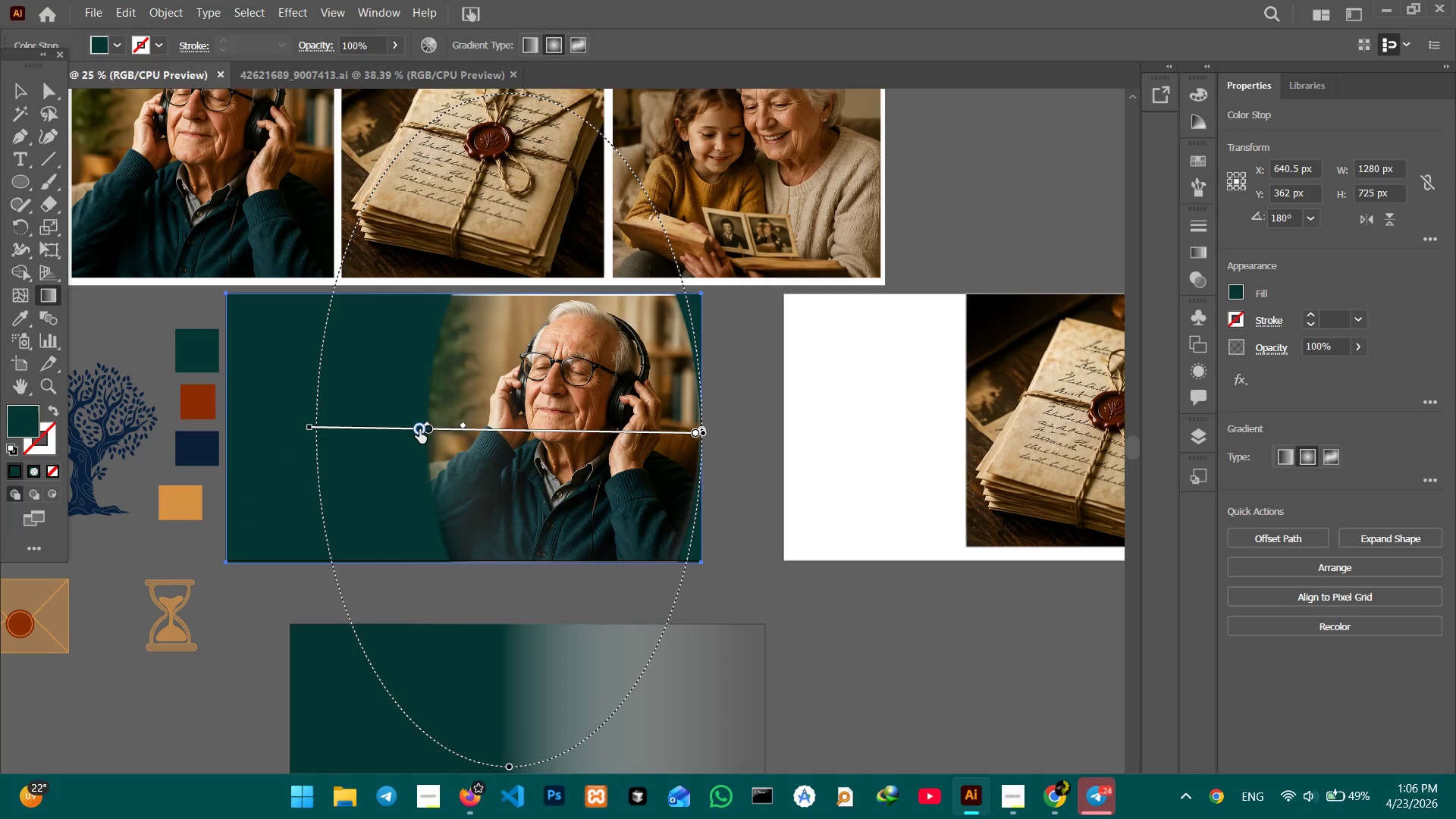 
left_click_drag(start_coordinate=[420, 429], to_coordinate=[410, 428])
 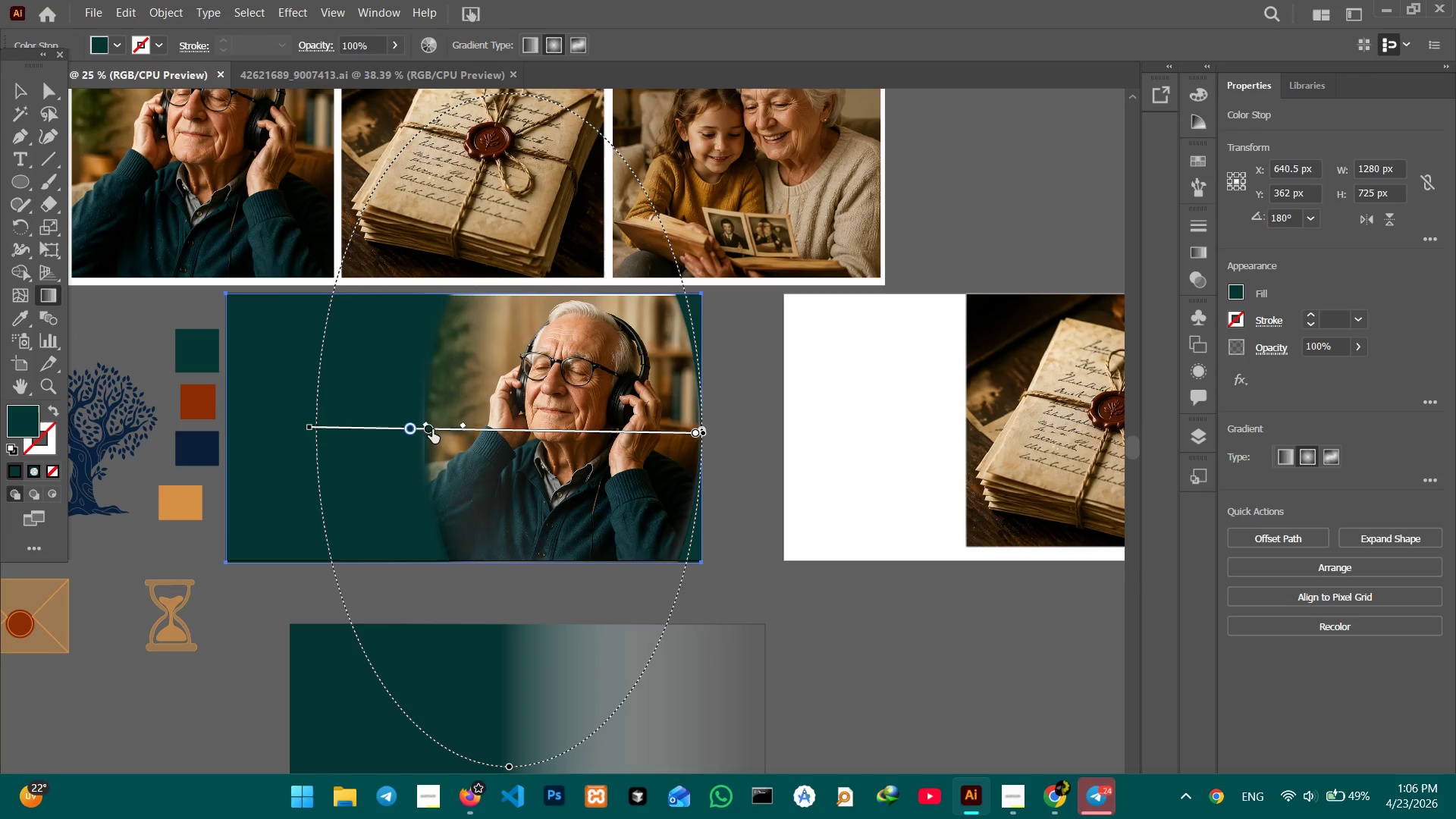 
left_click_drag(start_coordinate=[432, 429], to_coordinate=[445, 429])
 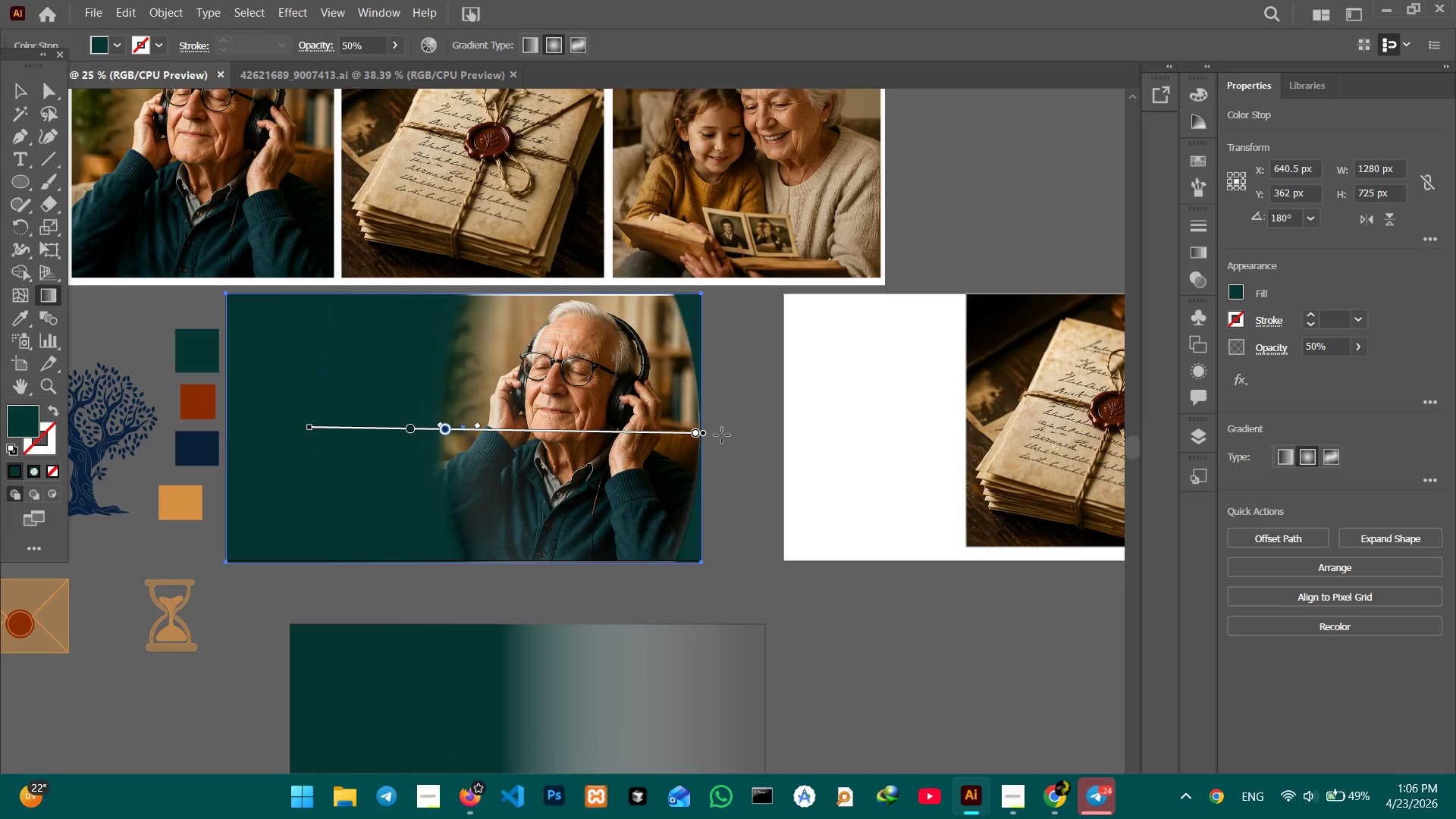 
wait(5.14)
 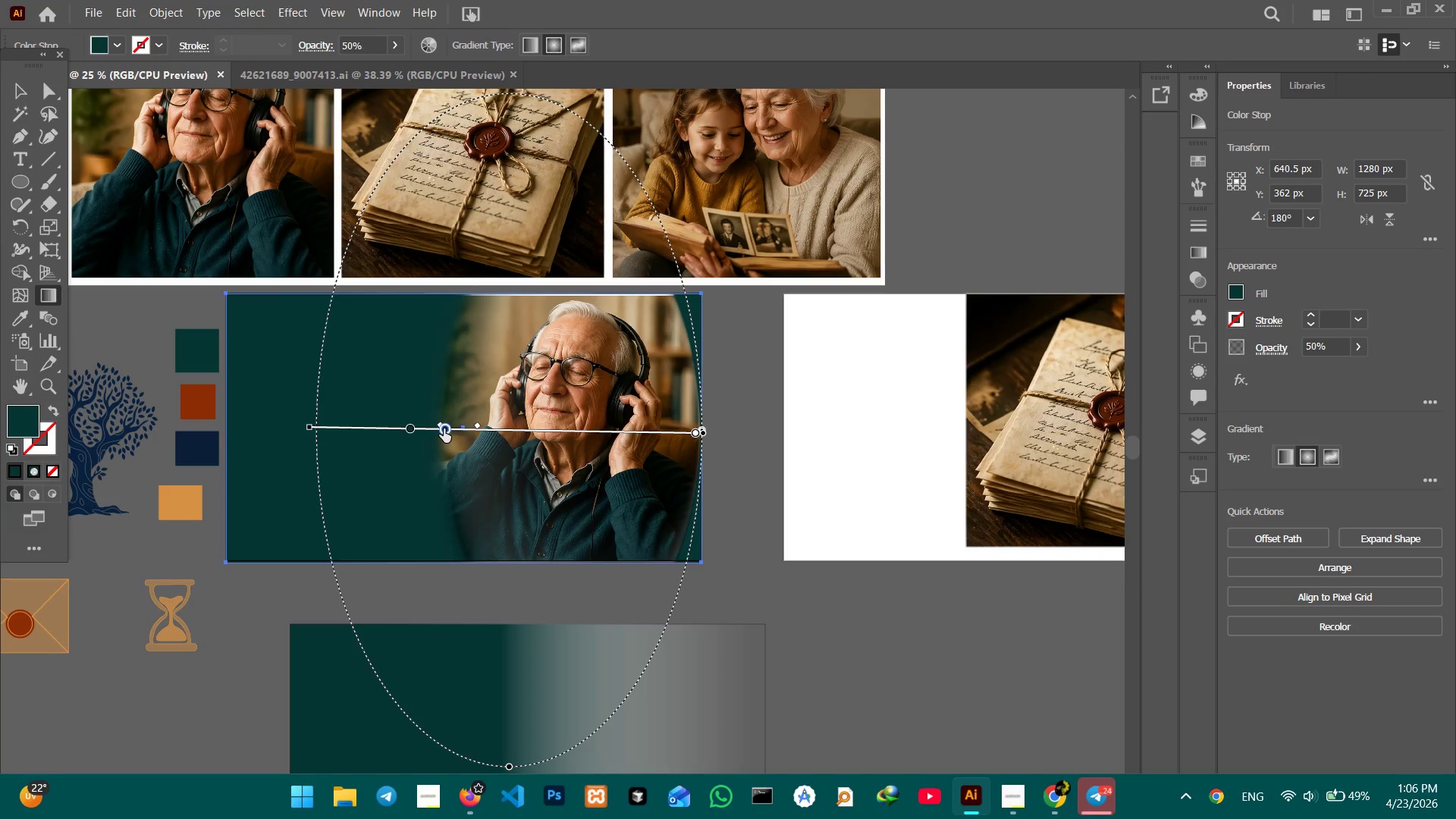 
left_click_drag(start_coordinate=[702, 435], to_coordinate=[716, 435])
 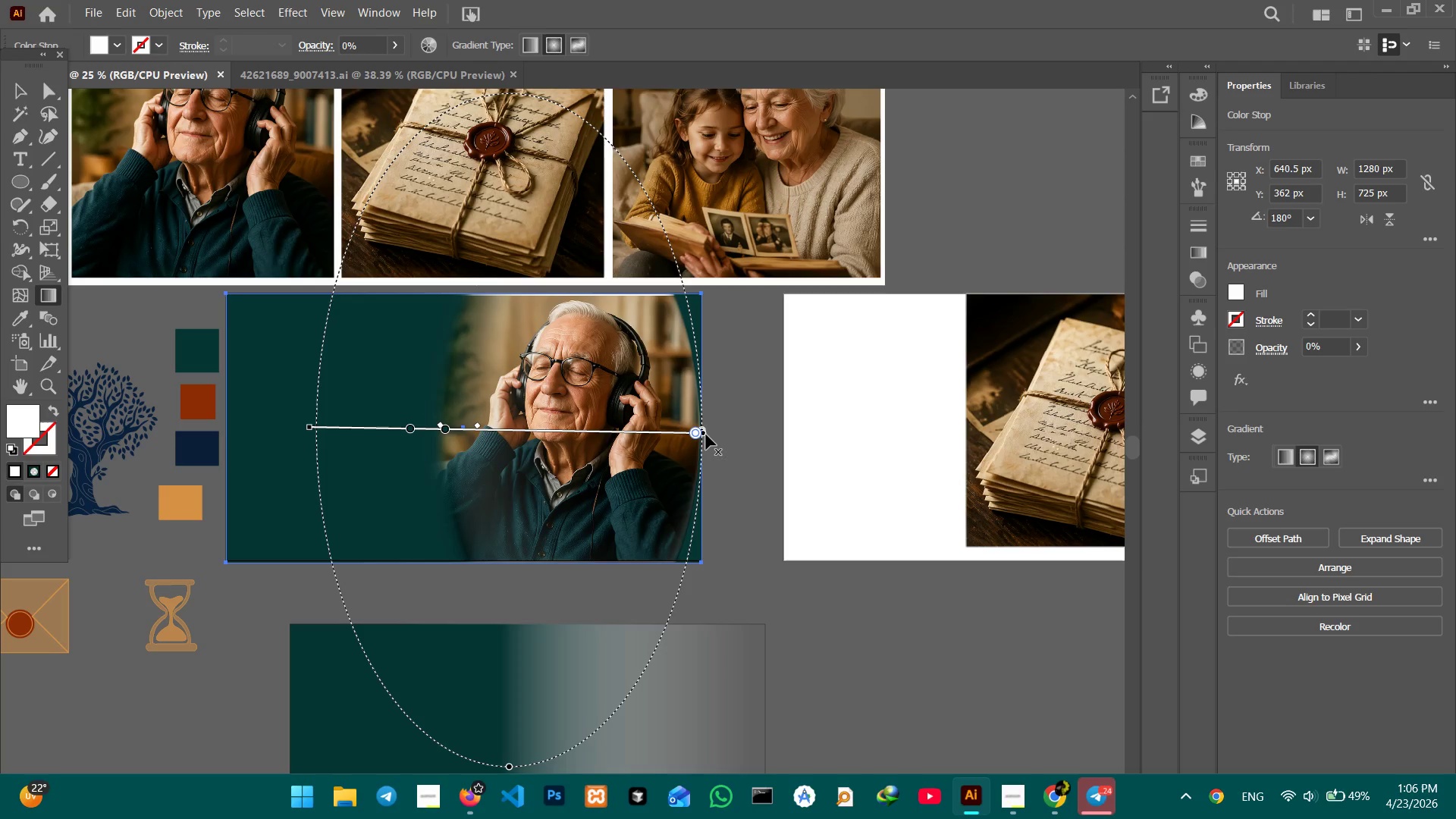 
left_click_drag(start_coordinate=[705, 435], to_coordinate=[722, 435])
 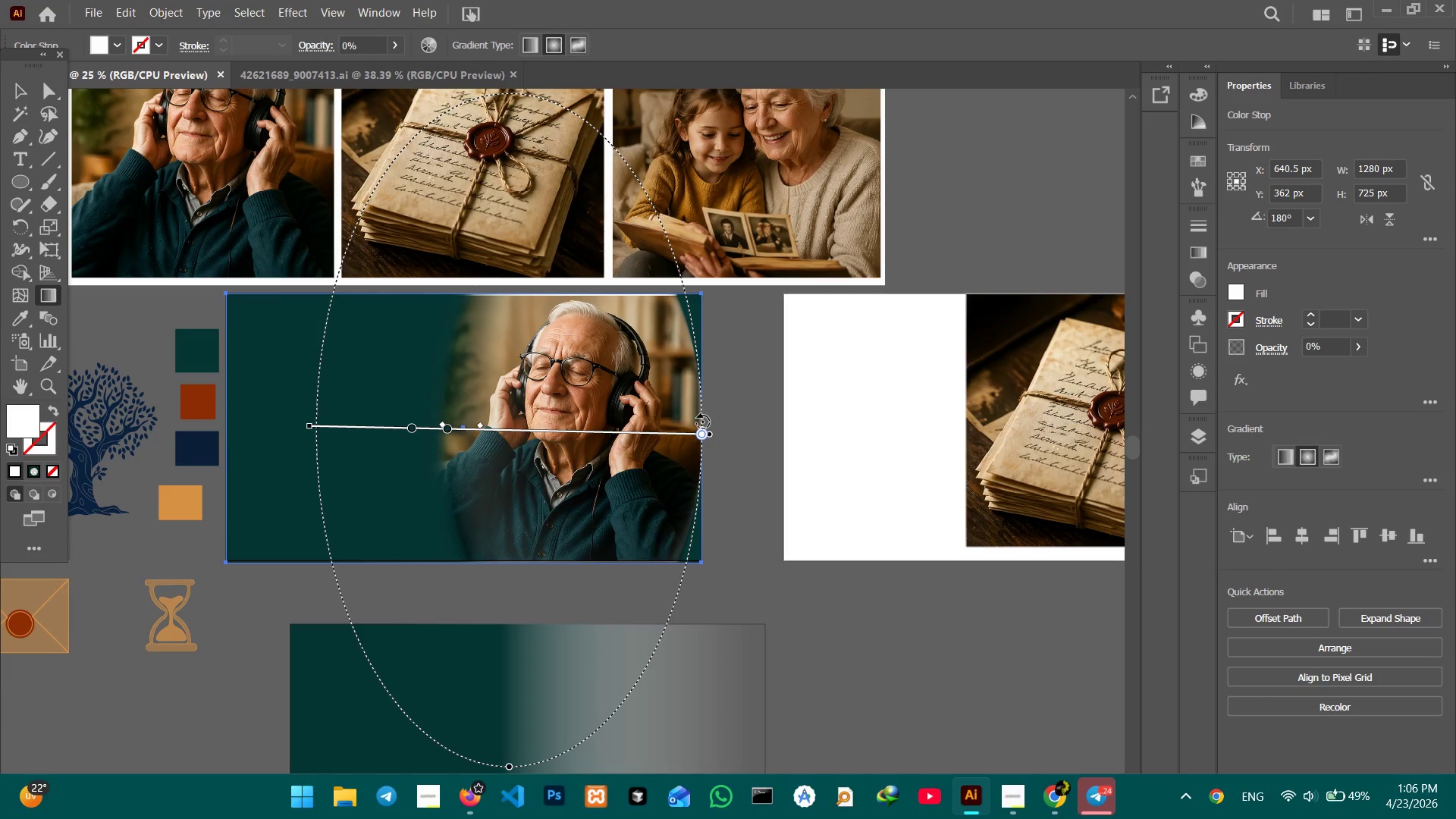 
left_click_drag(start_coordinate=[703, 422], to_coordinate=[748, 476])
 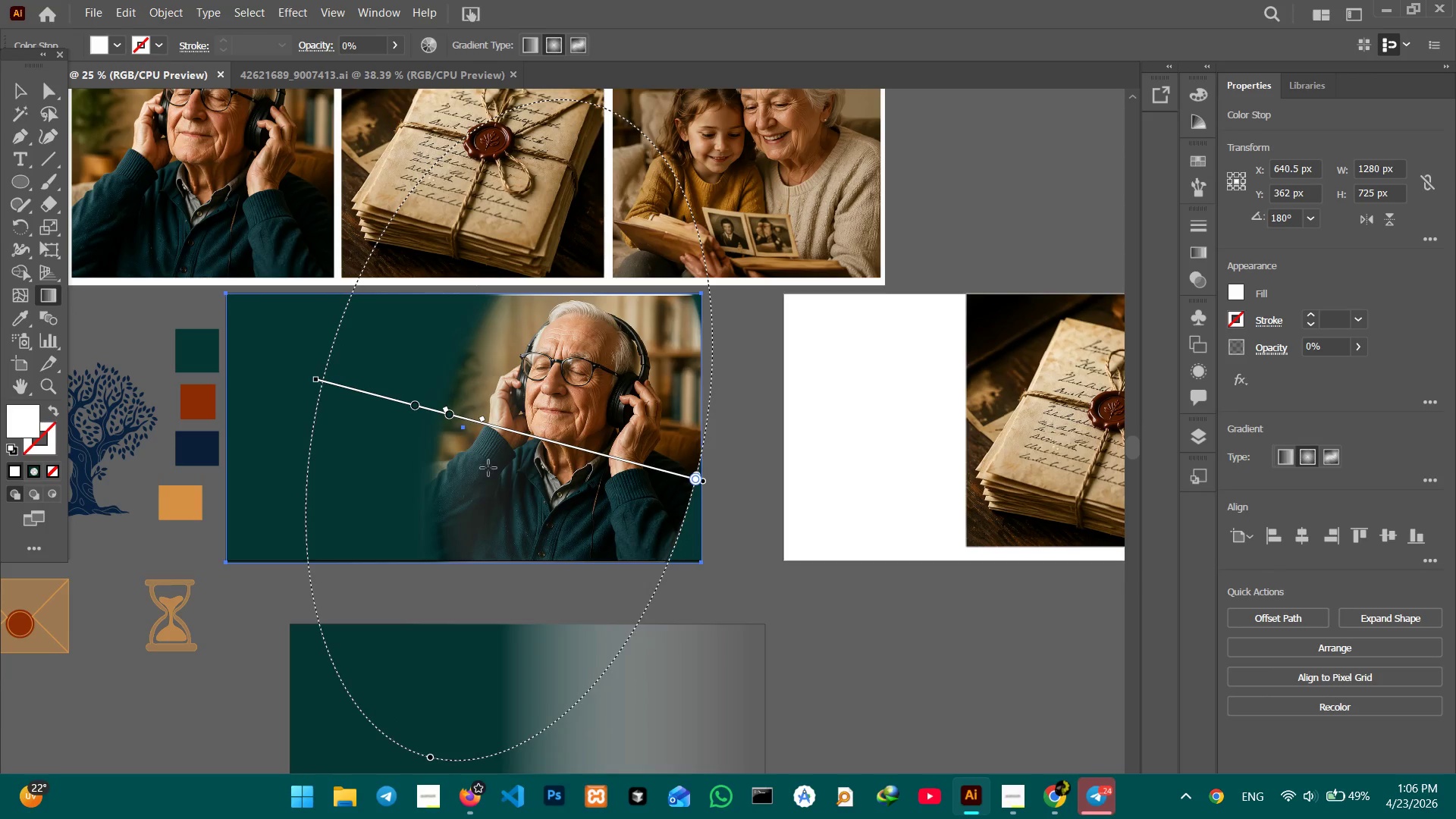 
left_click_drag(start_coordinate=[454, 418], to_coordinate=[458, 419])
 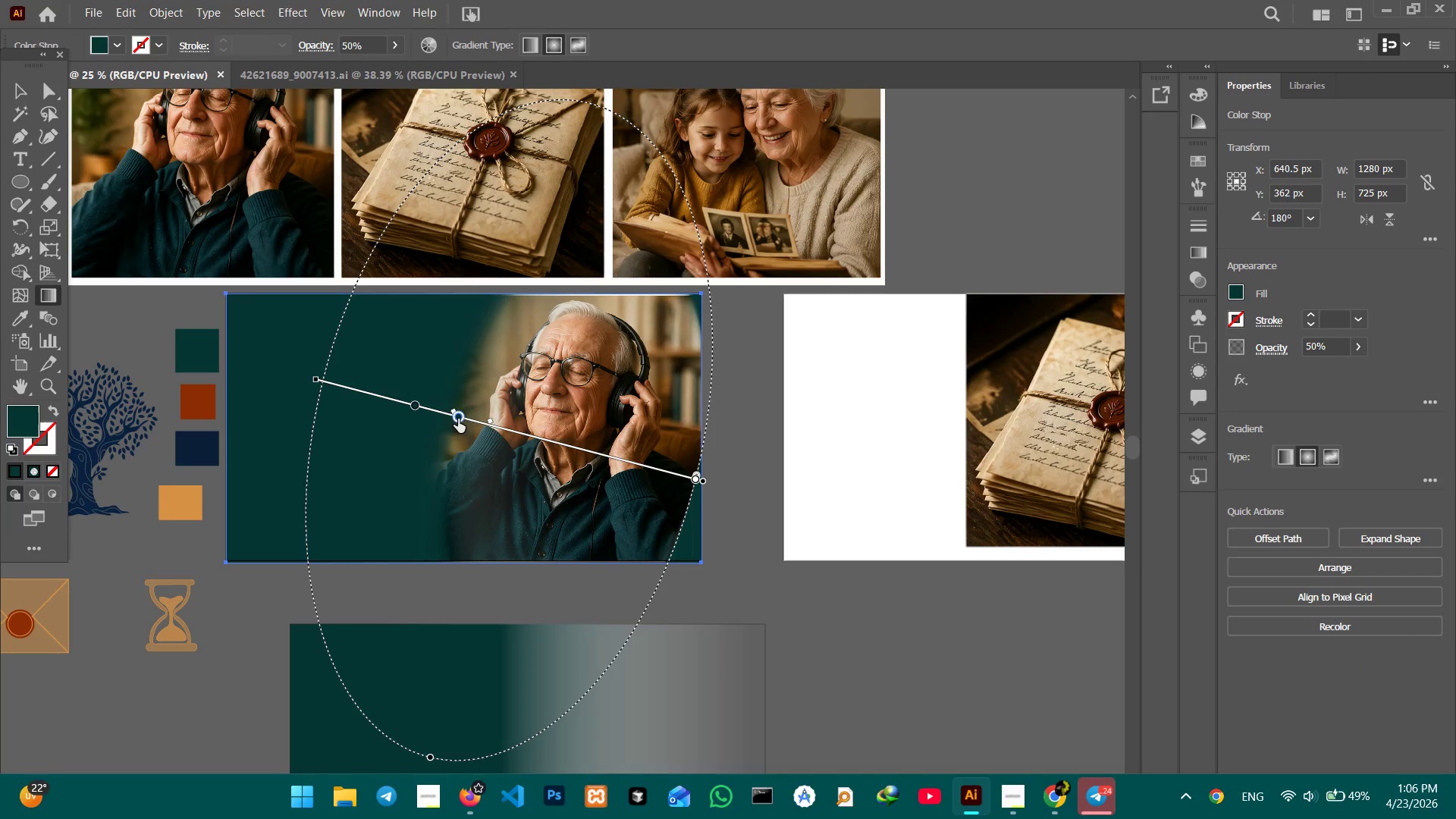 
left_click_drag(start_coordinate=[458, 419], to_coordinate=[453, 416])
 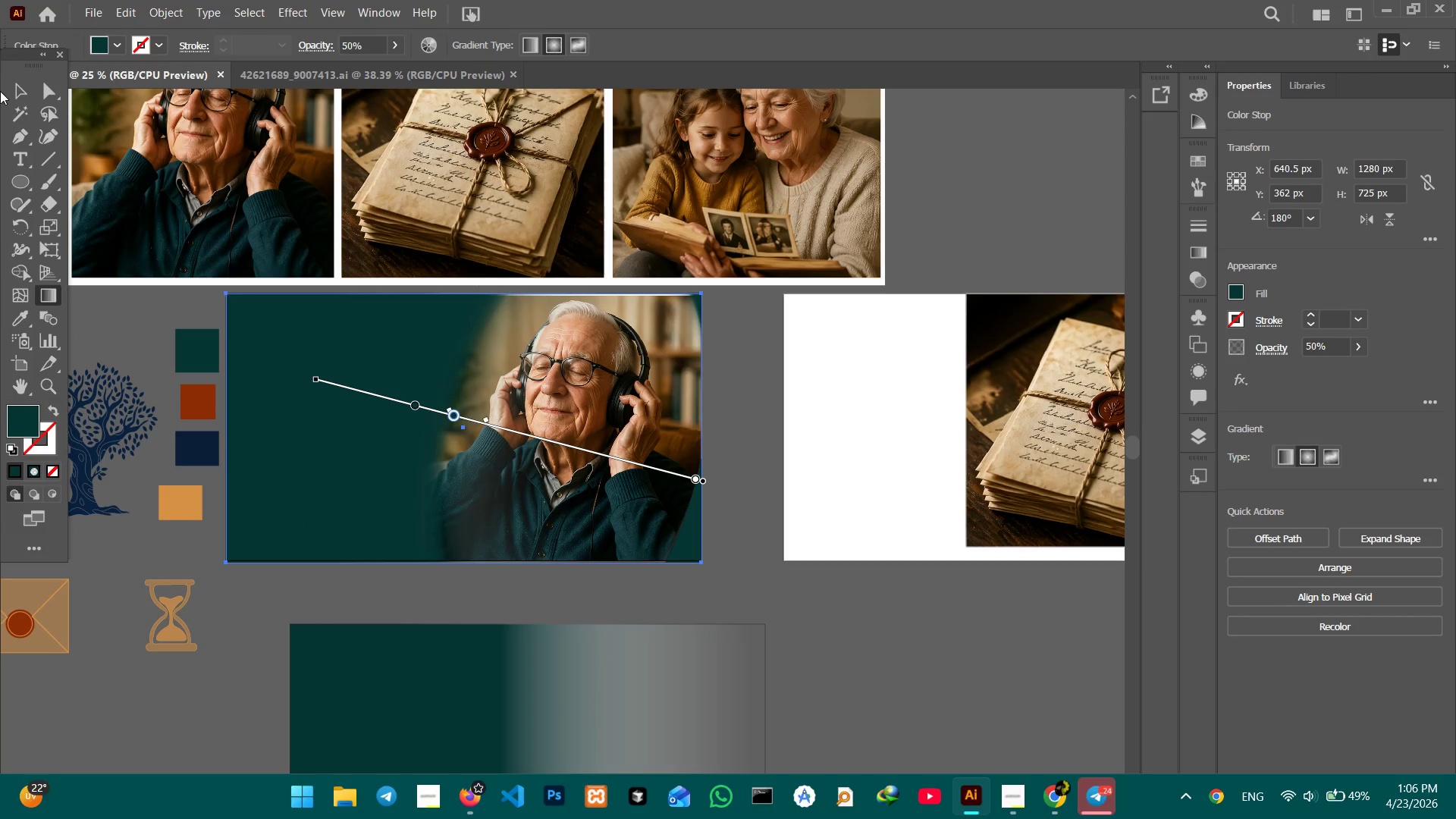 
left_click([14, 86])
 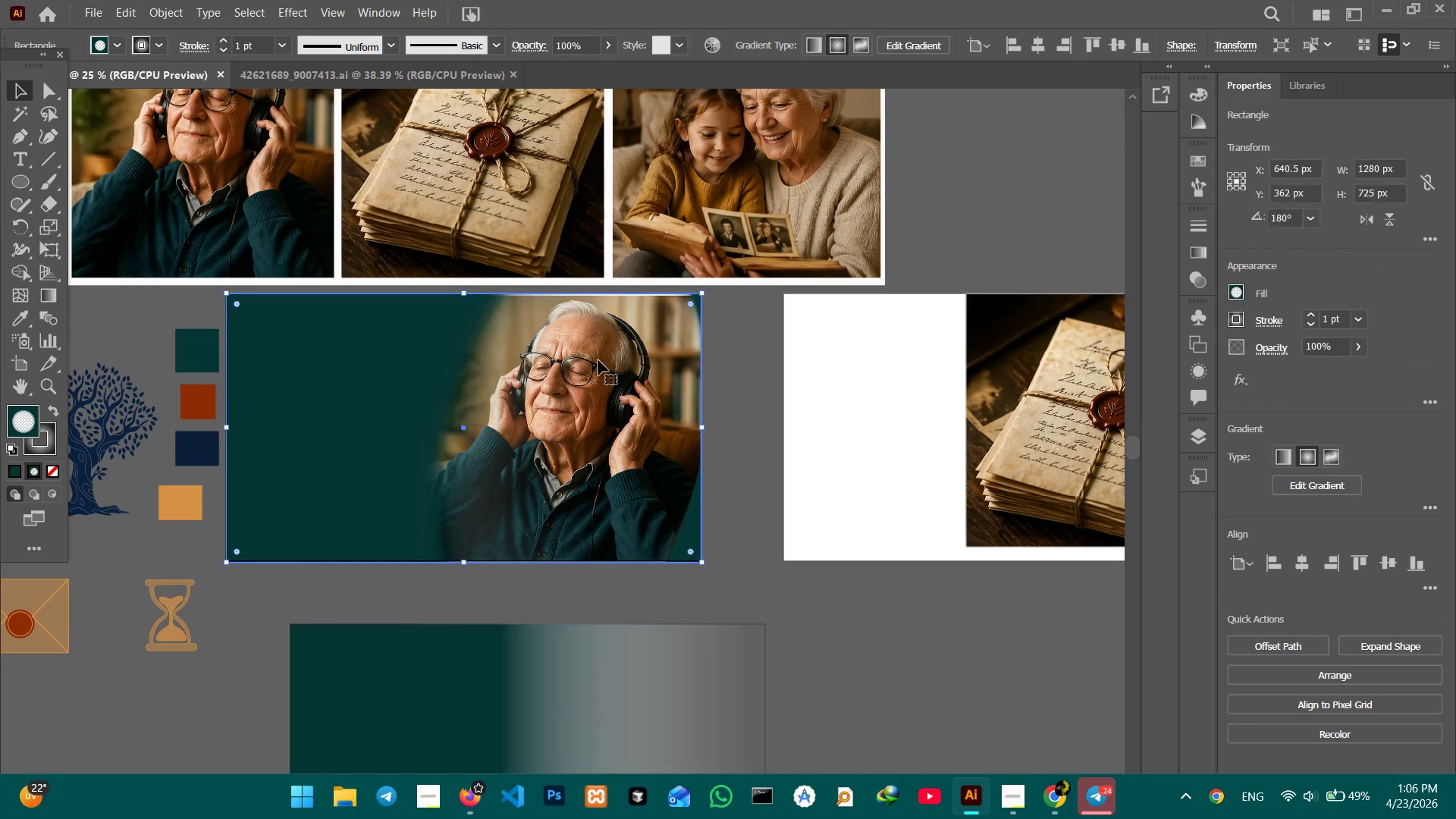 
left_click([736, 593])
 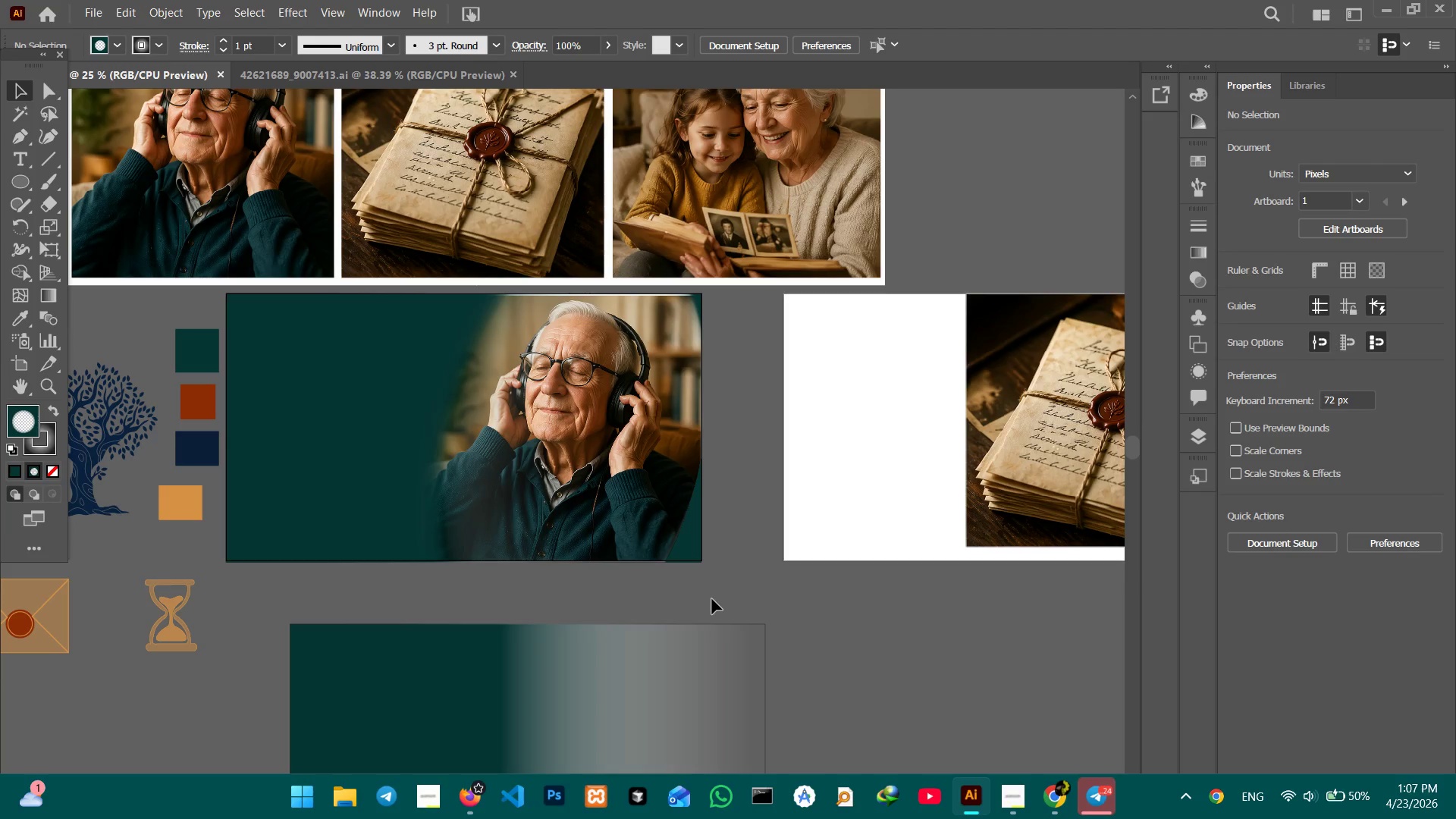 
wait(10.31)
 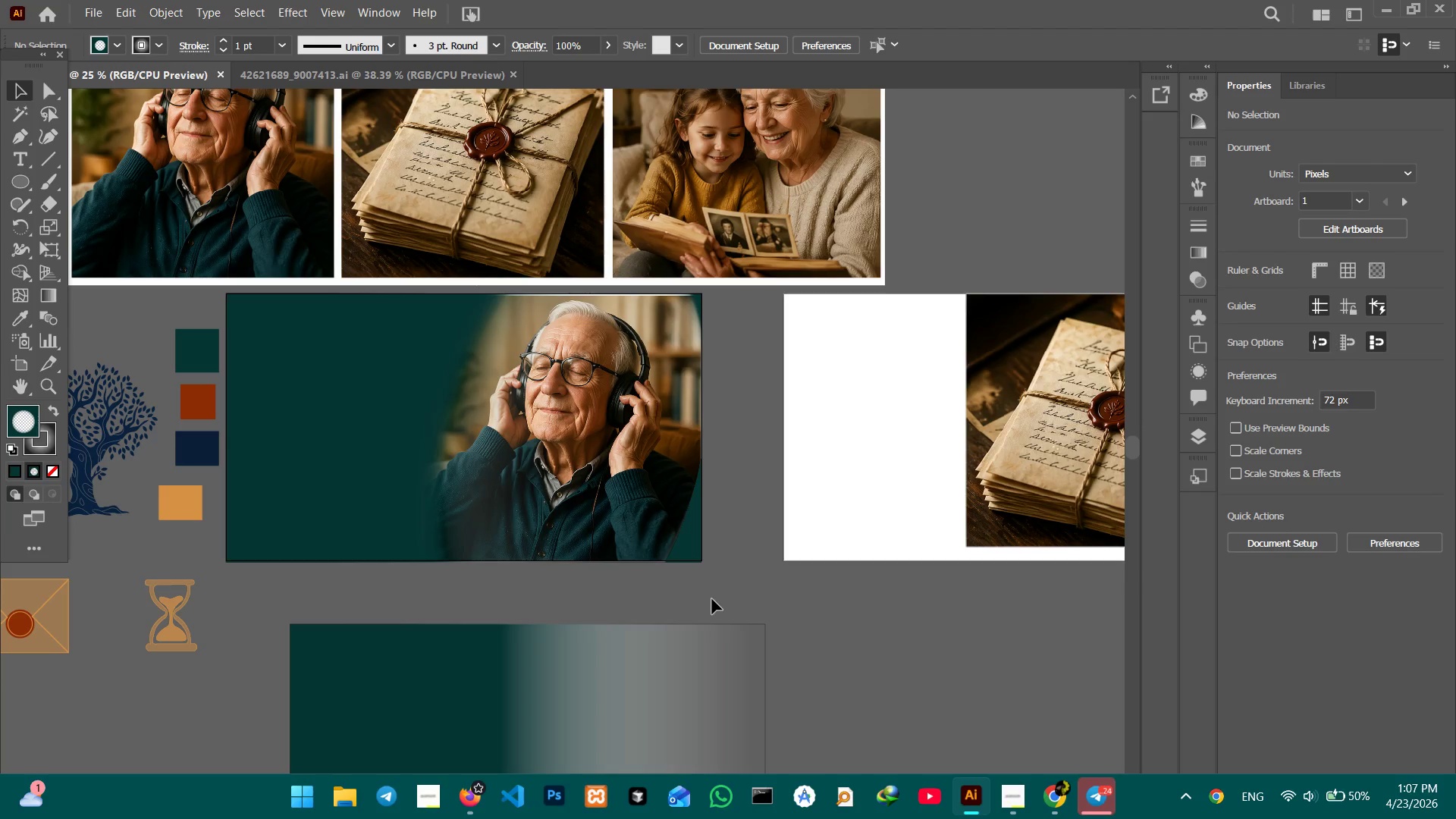 
hold_key(key=Space, duration=1.02)
 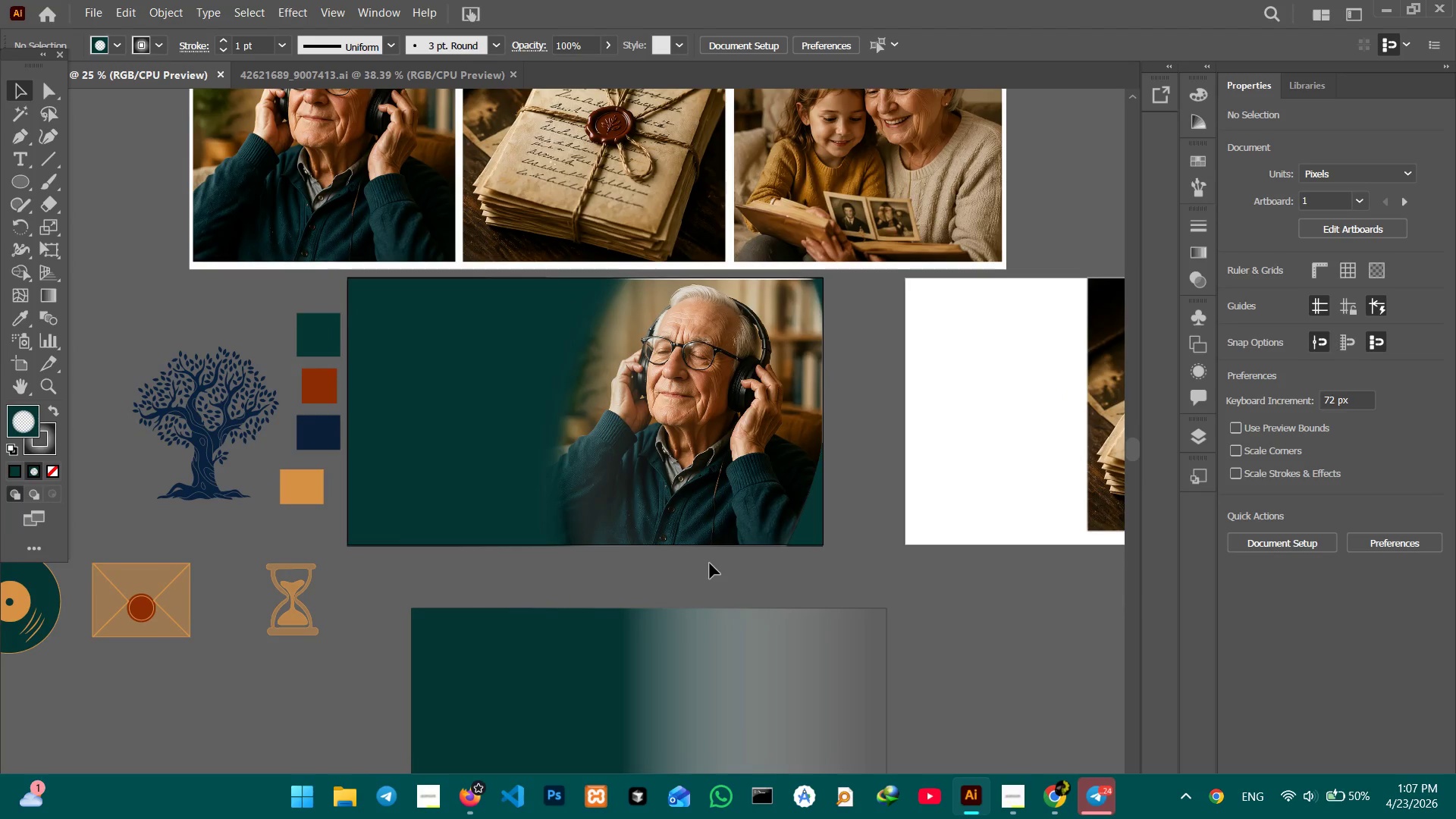 
left_click_drag(start_coordinate=[592, 585], to_coordinate=[714, 569])
 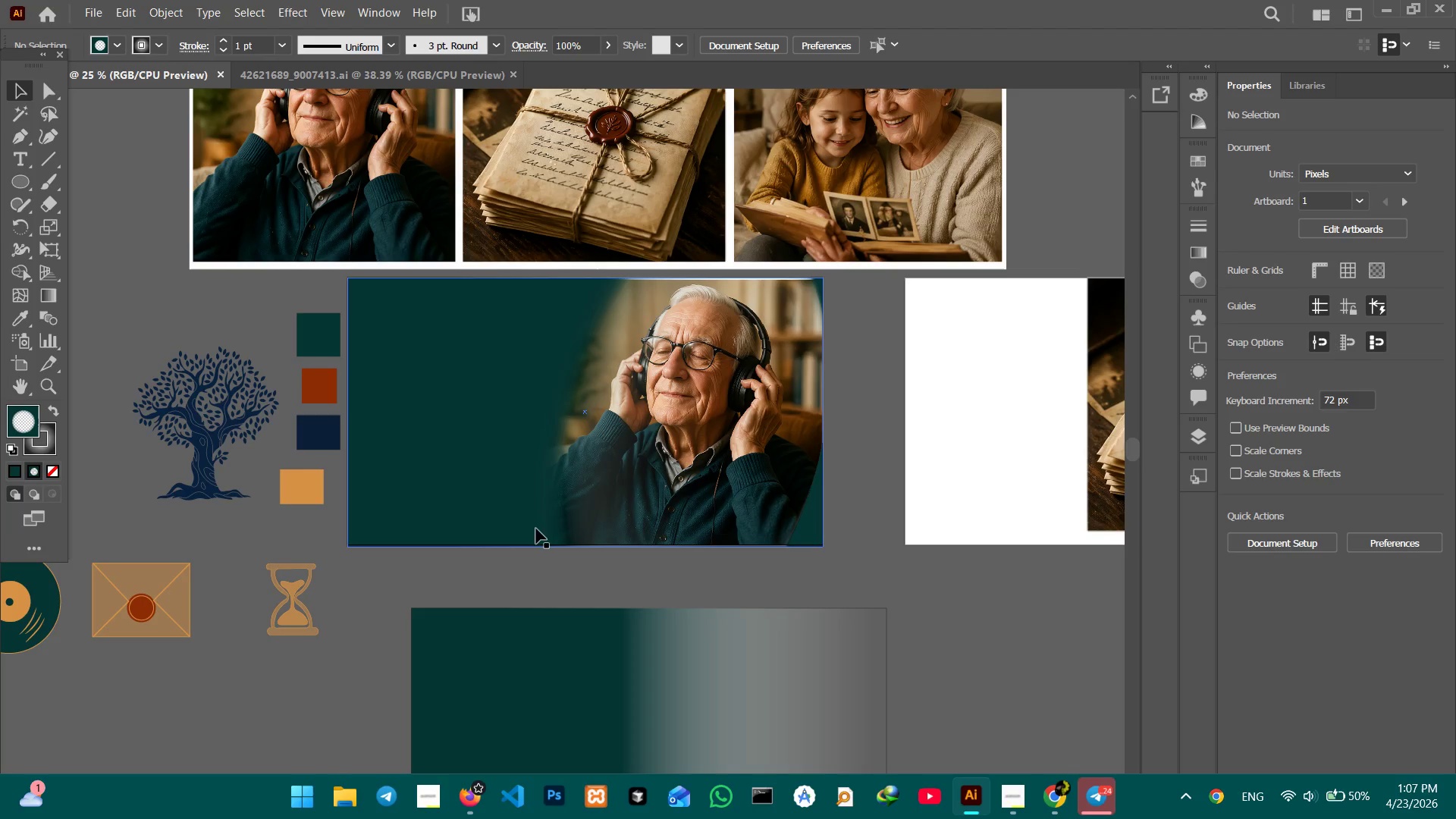 
left_click([745, 423])
 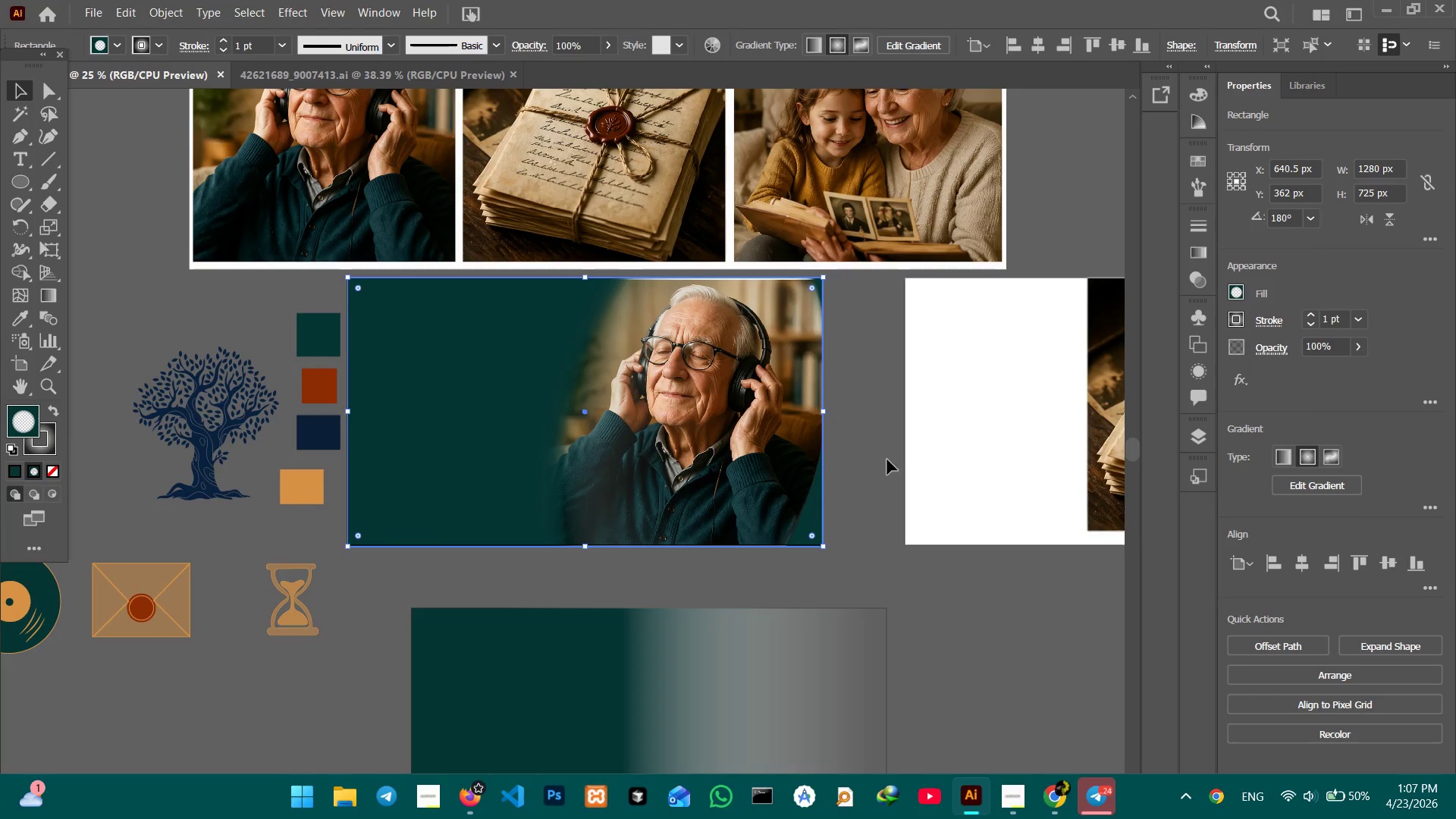 
left_click([895, 463])
 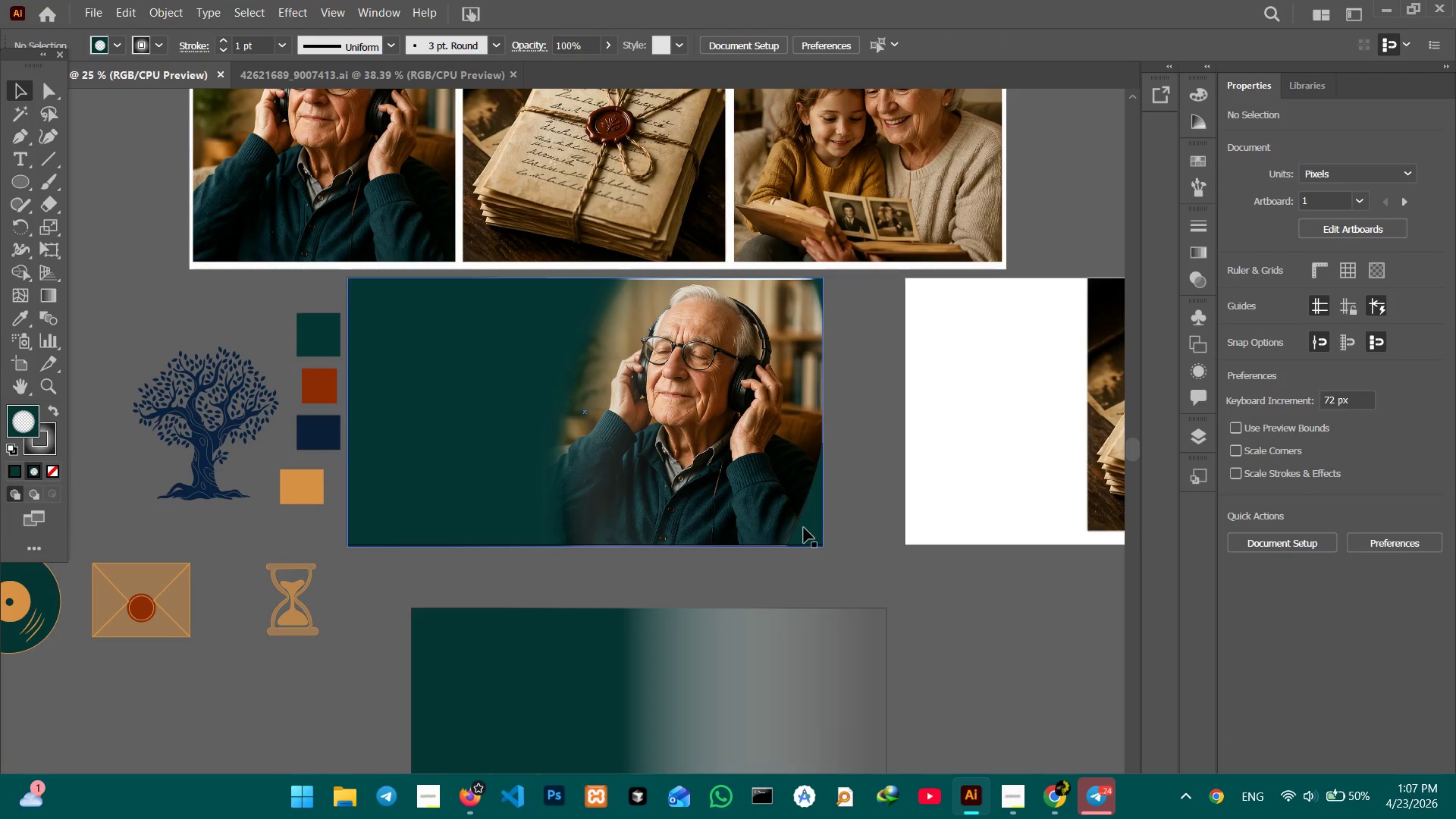 
left_click([810, 535])
 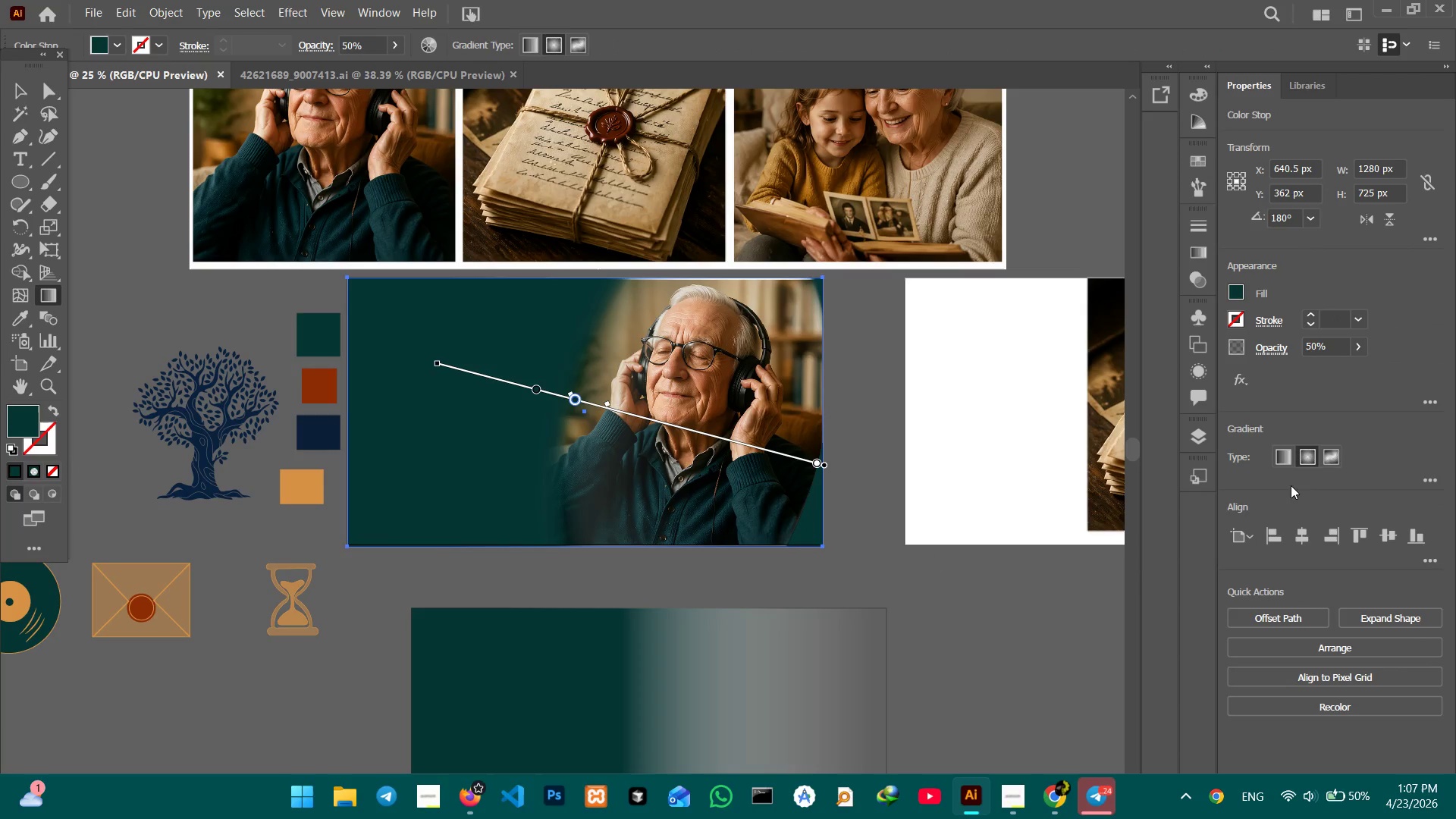 
wait(5.86)
 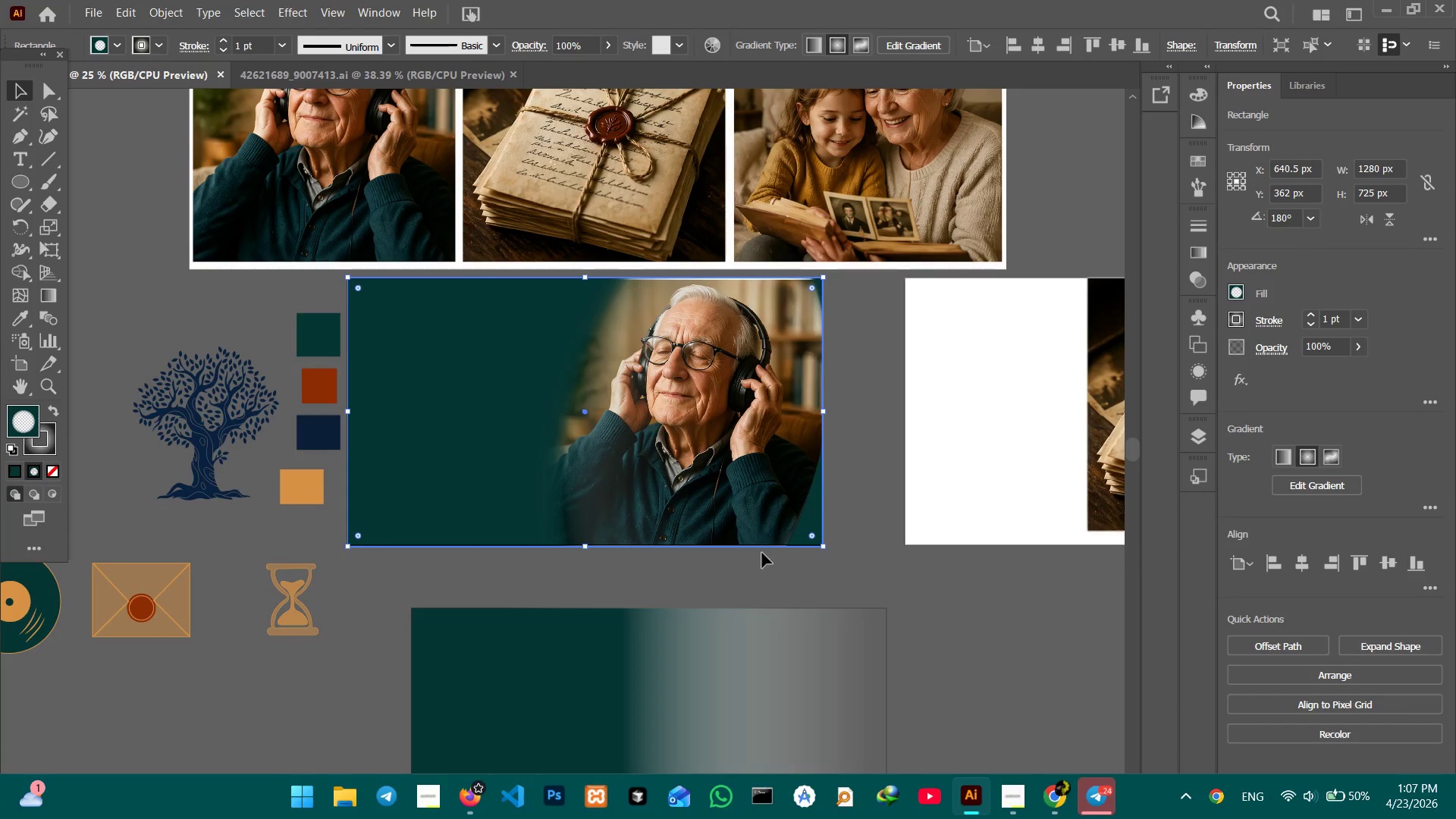 
left_click([817, 463])
 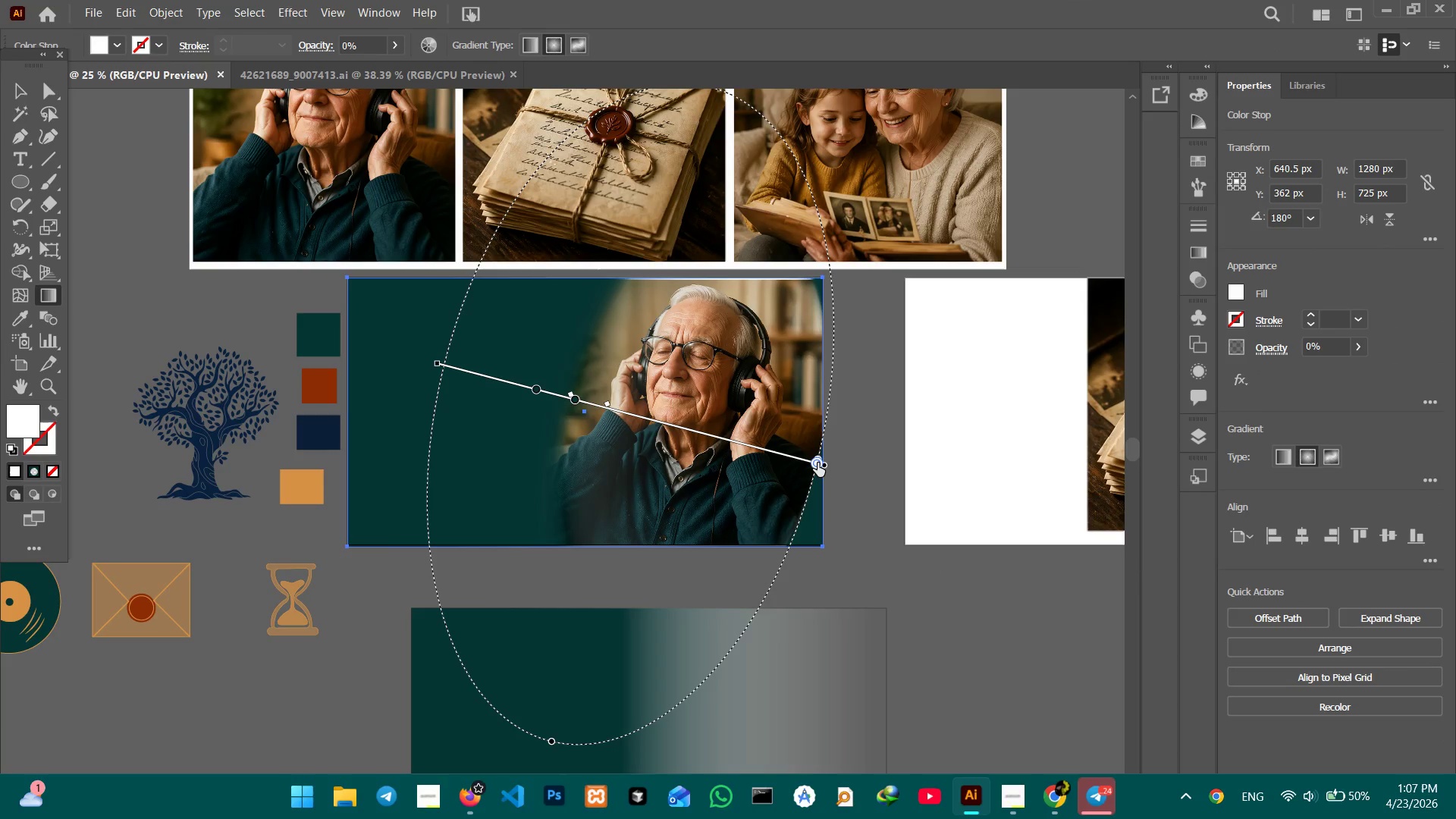 
left_click([817, 463])
 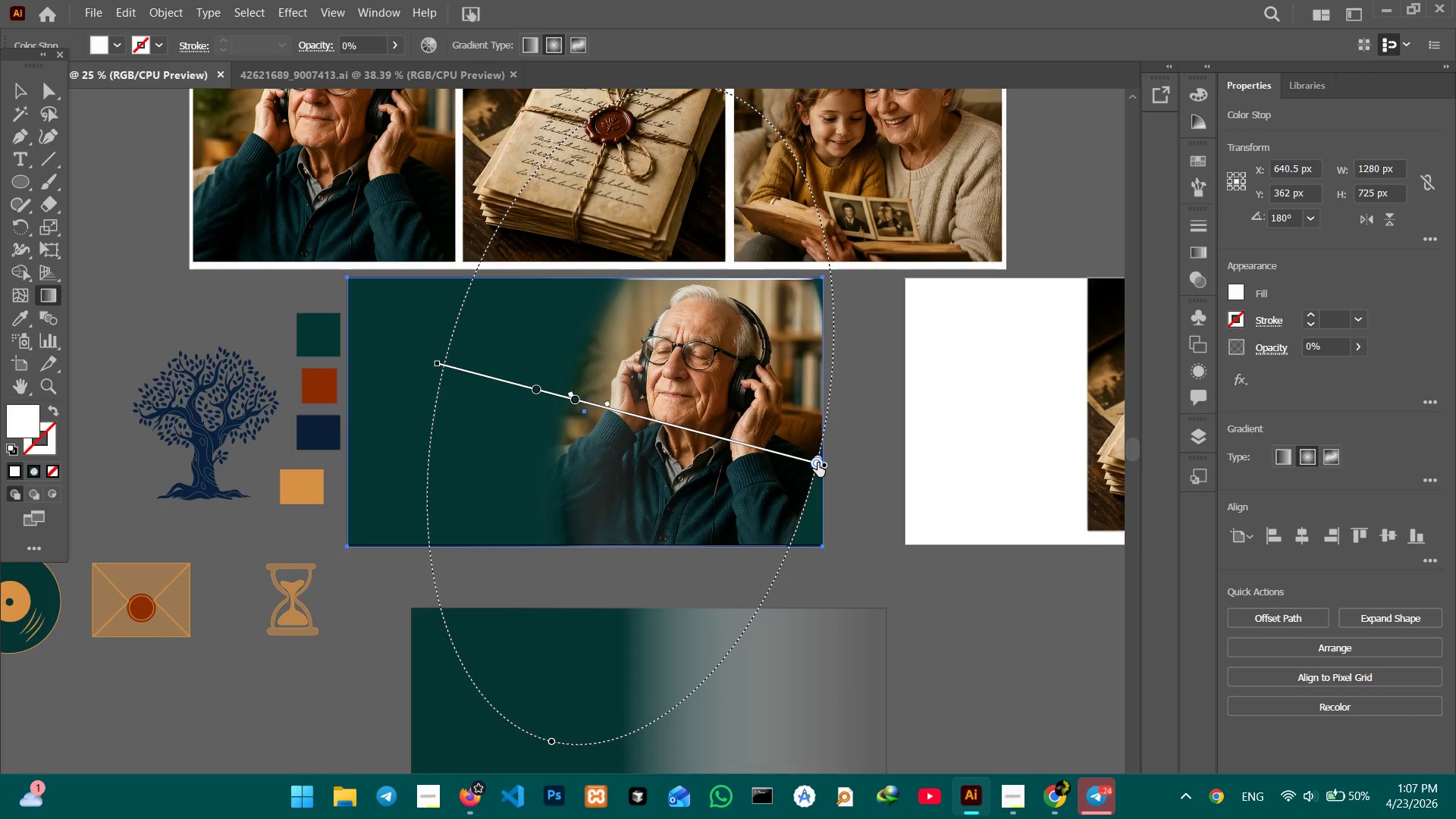 
double_click([817, 463])
 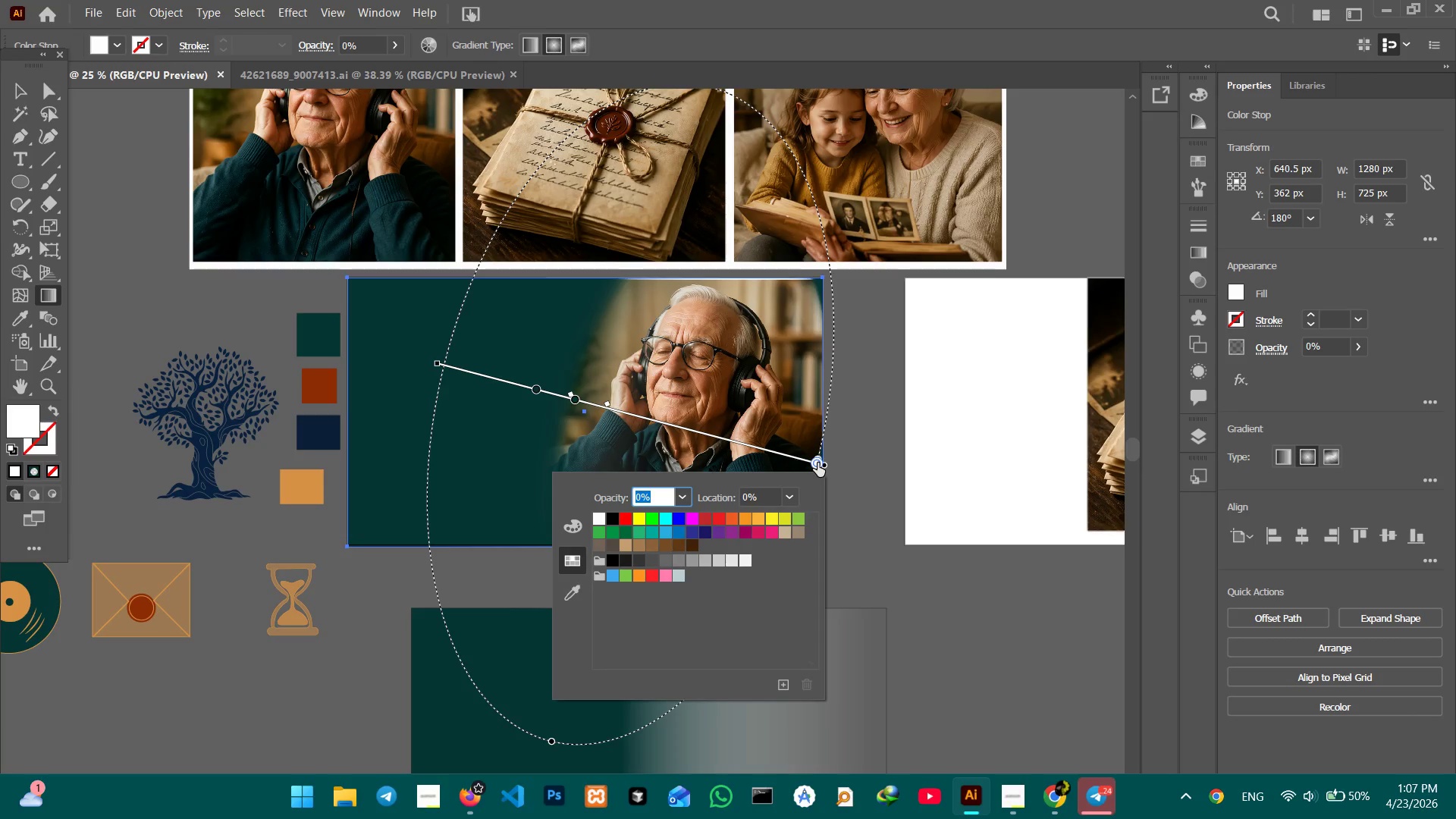 
left_click([817, 463])
 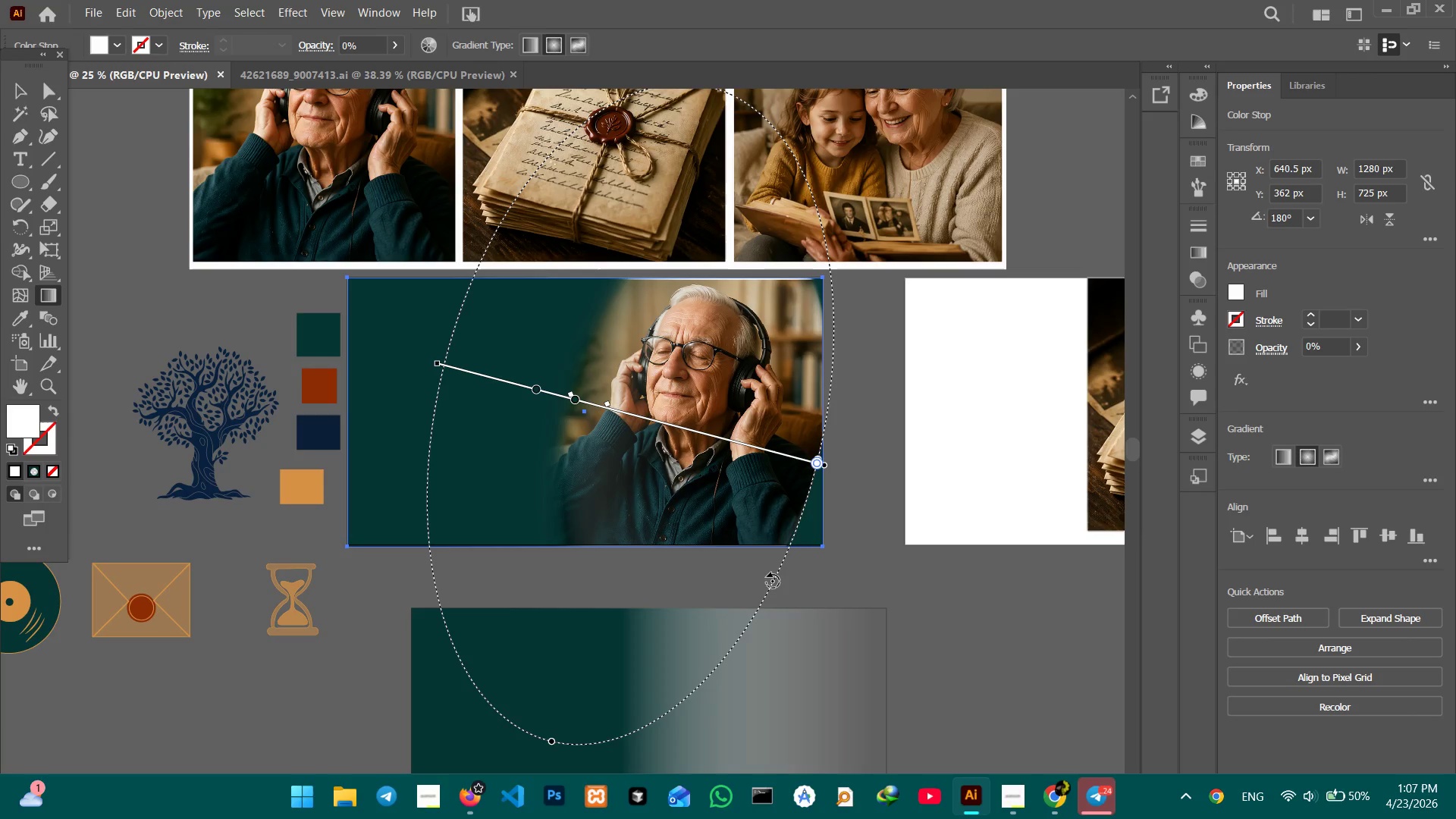 
left_click_drag(start_coordinate=[775, 580], to_coordinate=[835, 503])
 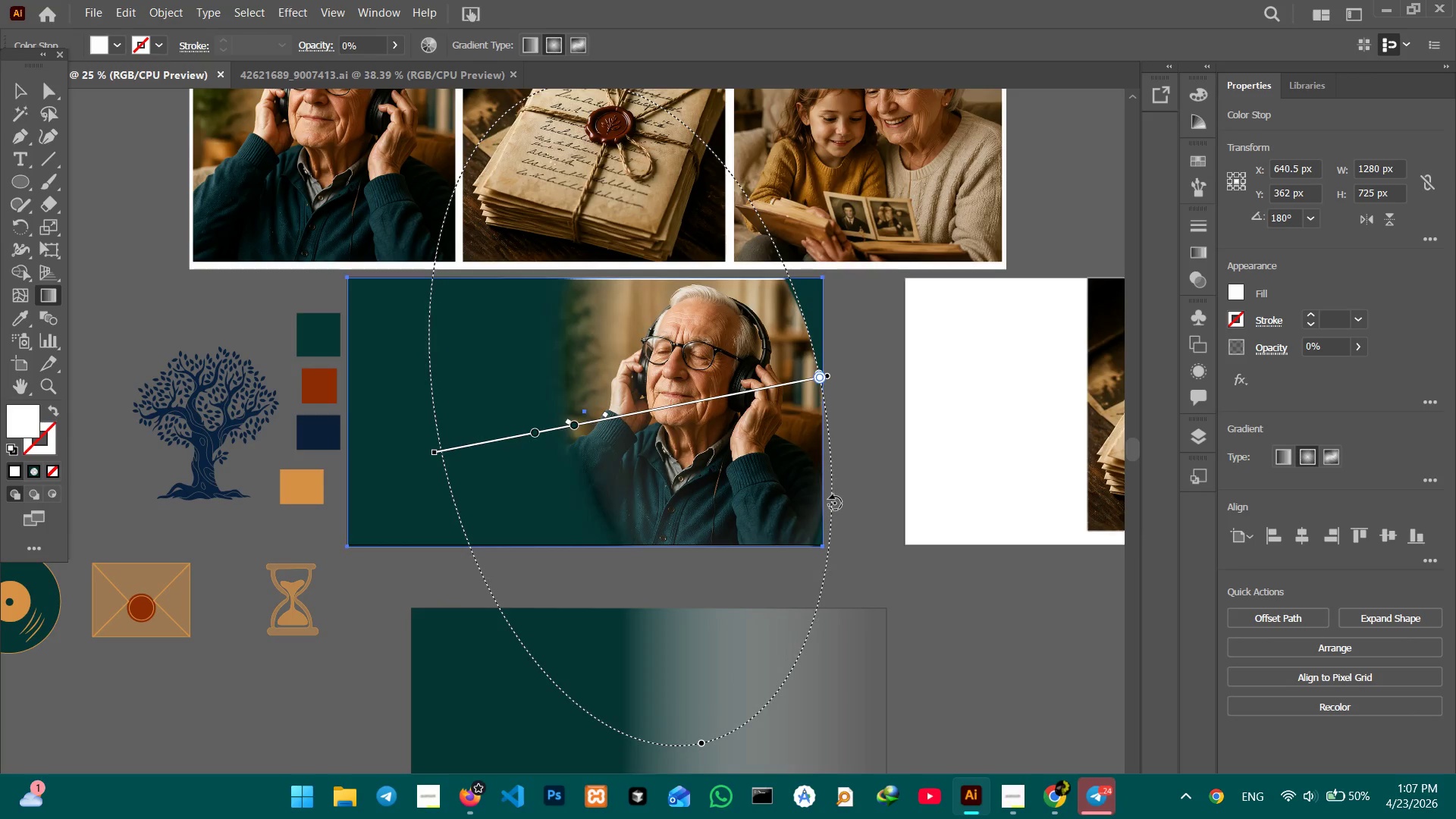 
left_click_drag(start_coordinate=[835, 503], to_coordinate=[834, 487])
 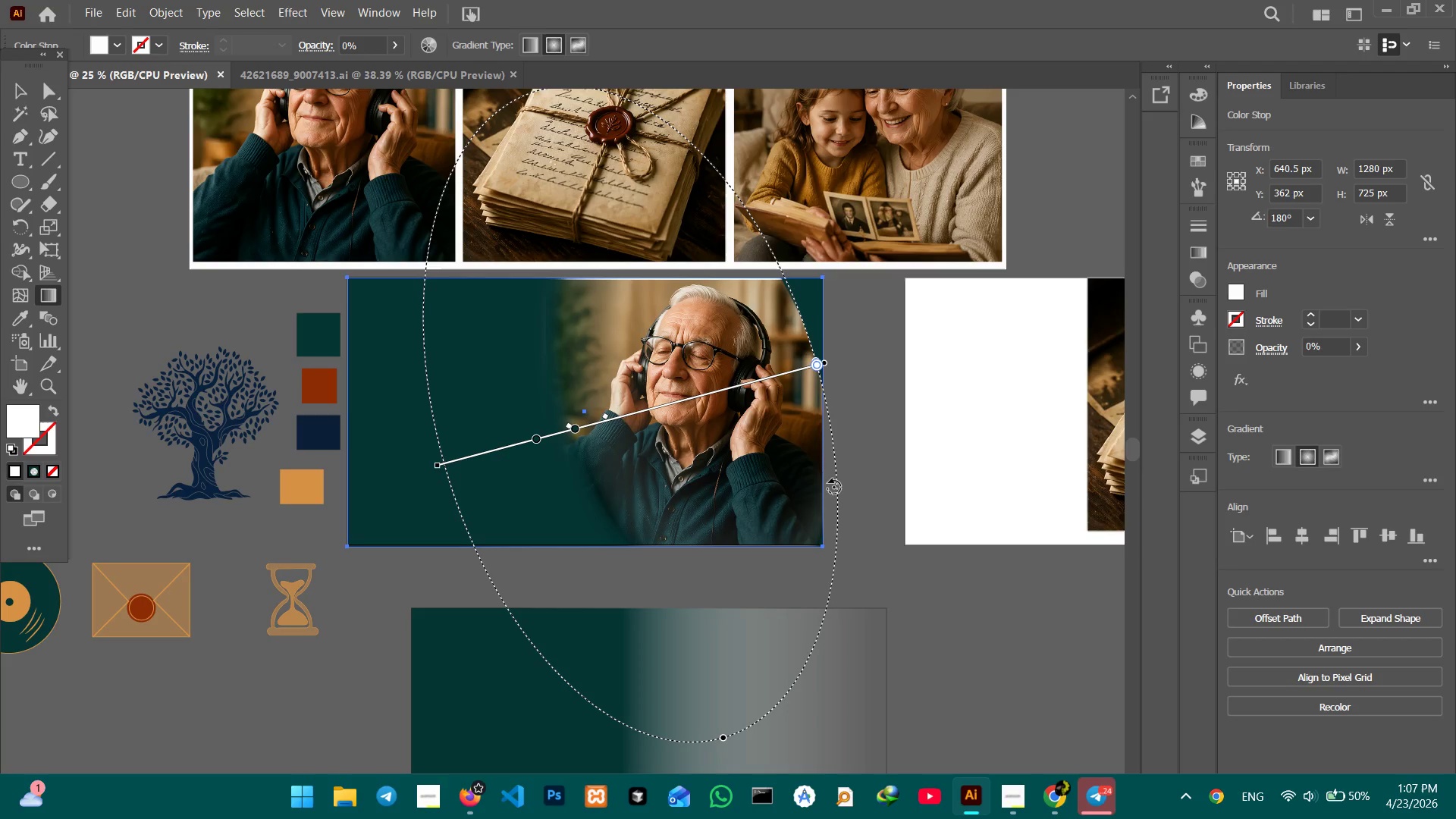 
left_click_drag(start_coordinate=[834, 487], to_coordinate=[839, 531])
 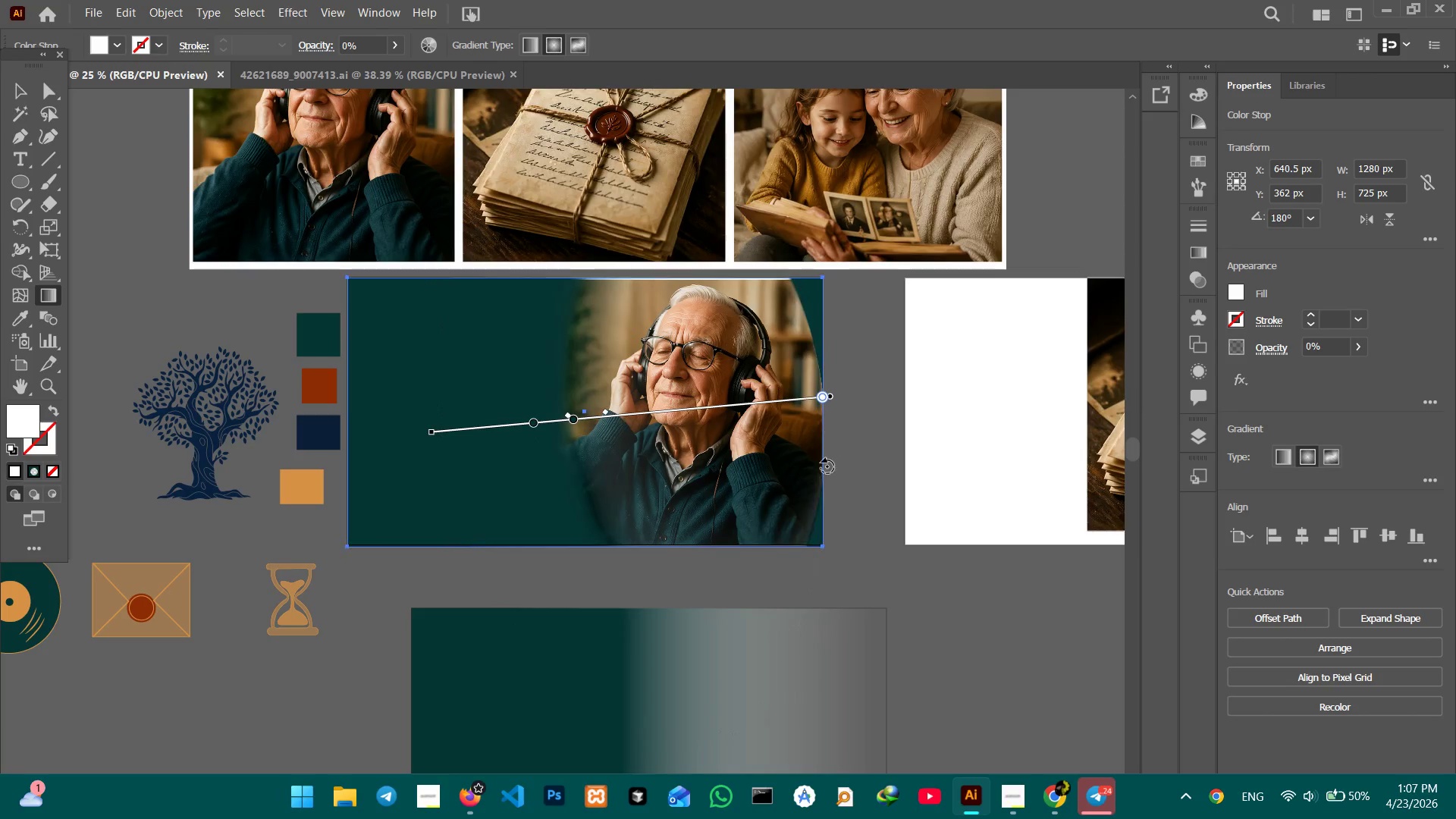 
left_click_drag(start_coordinate=[825, 440], to_coordinate=[824, 478])
 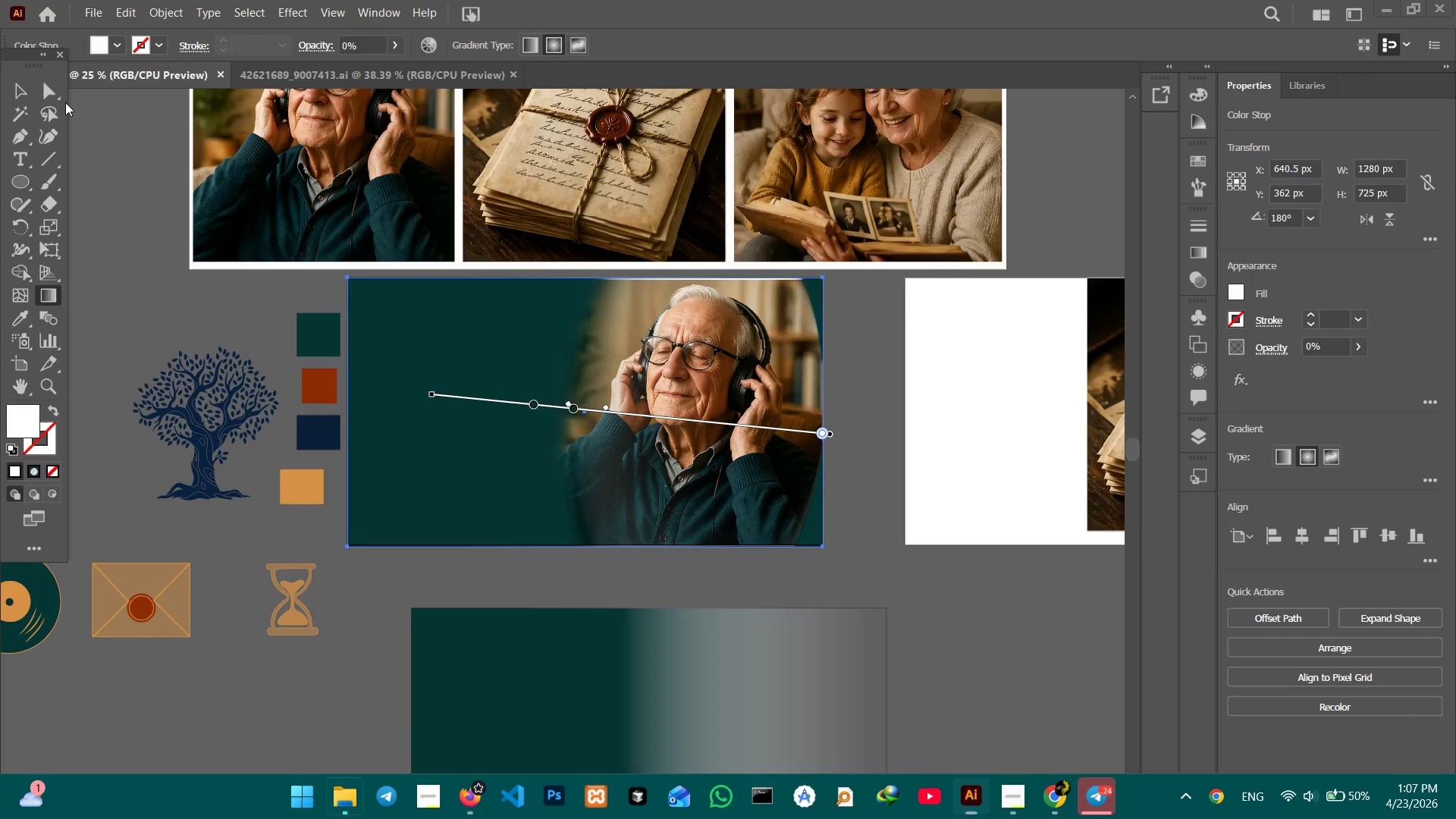 
wait(7.42)
 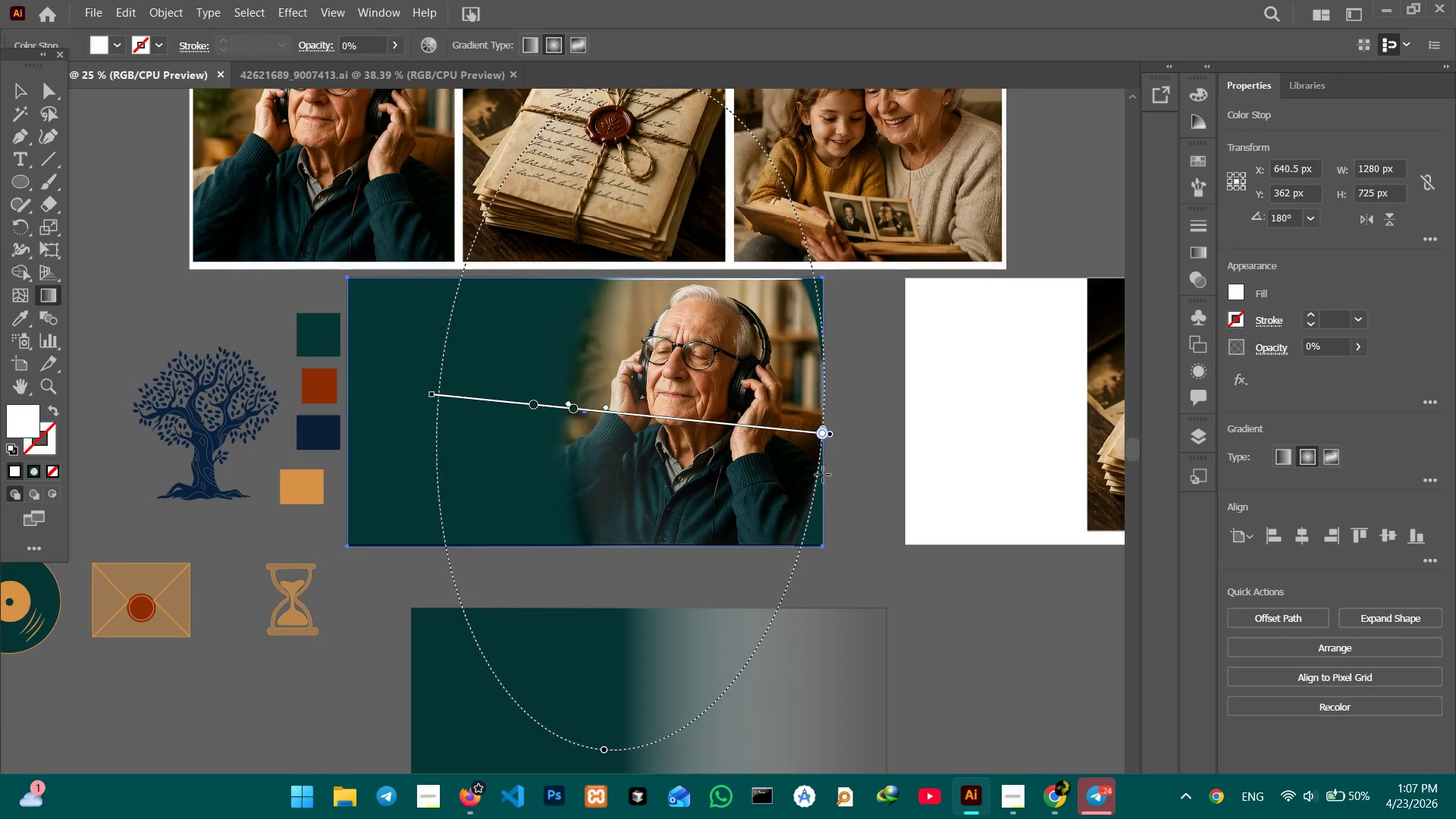 
left_click([936, 17])
 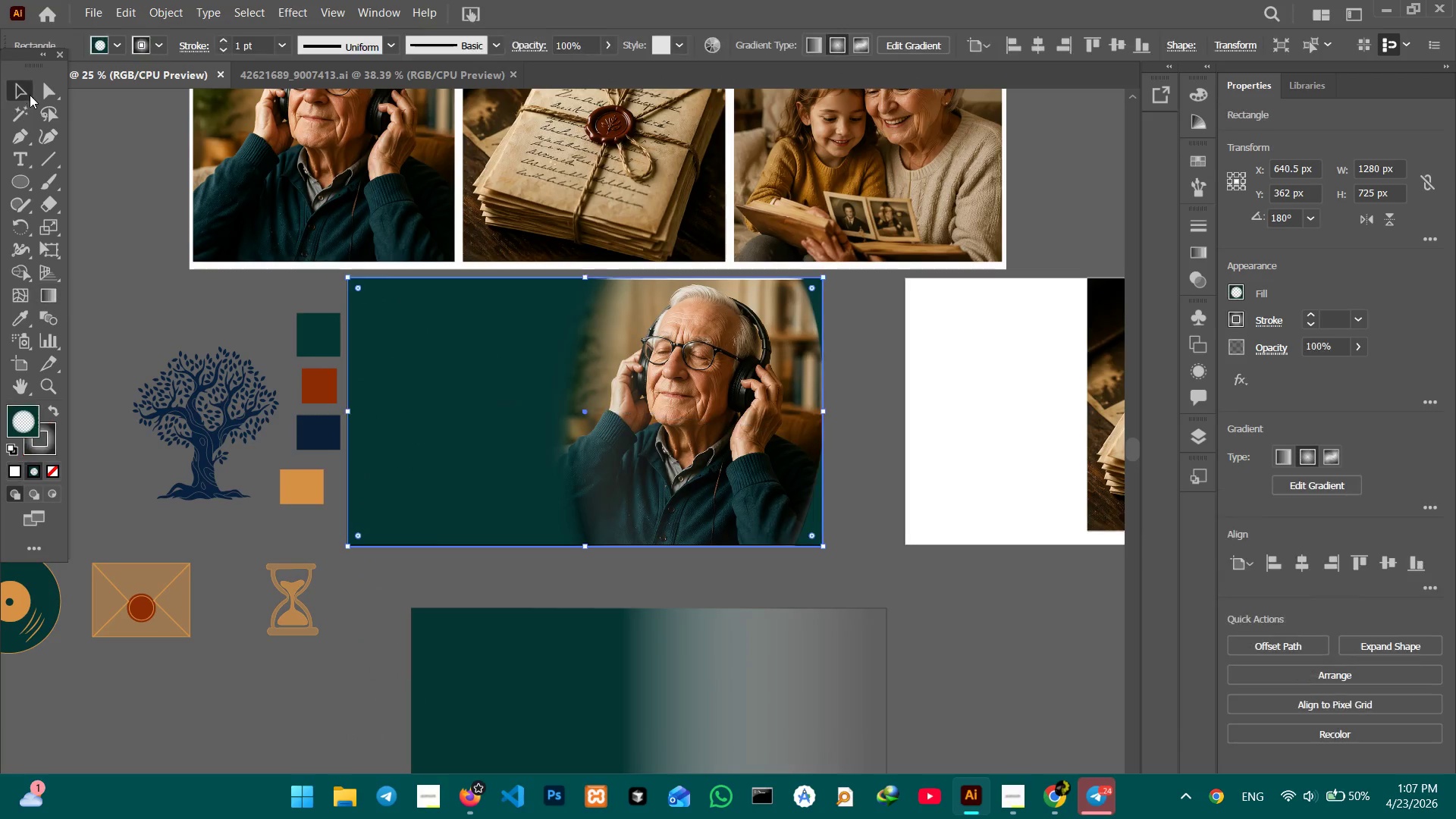 
double_click([107, 136])
 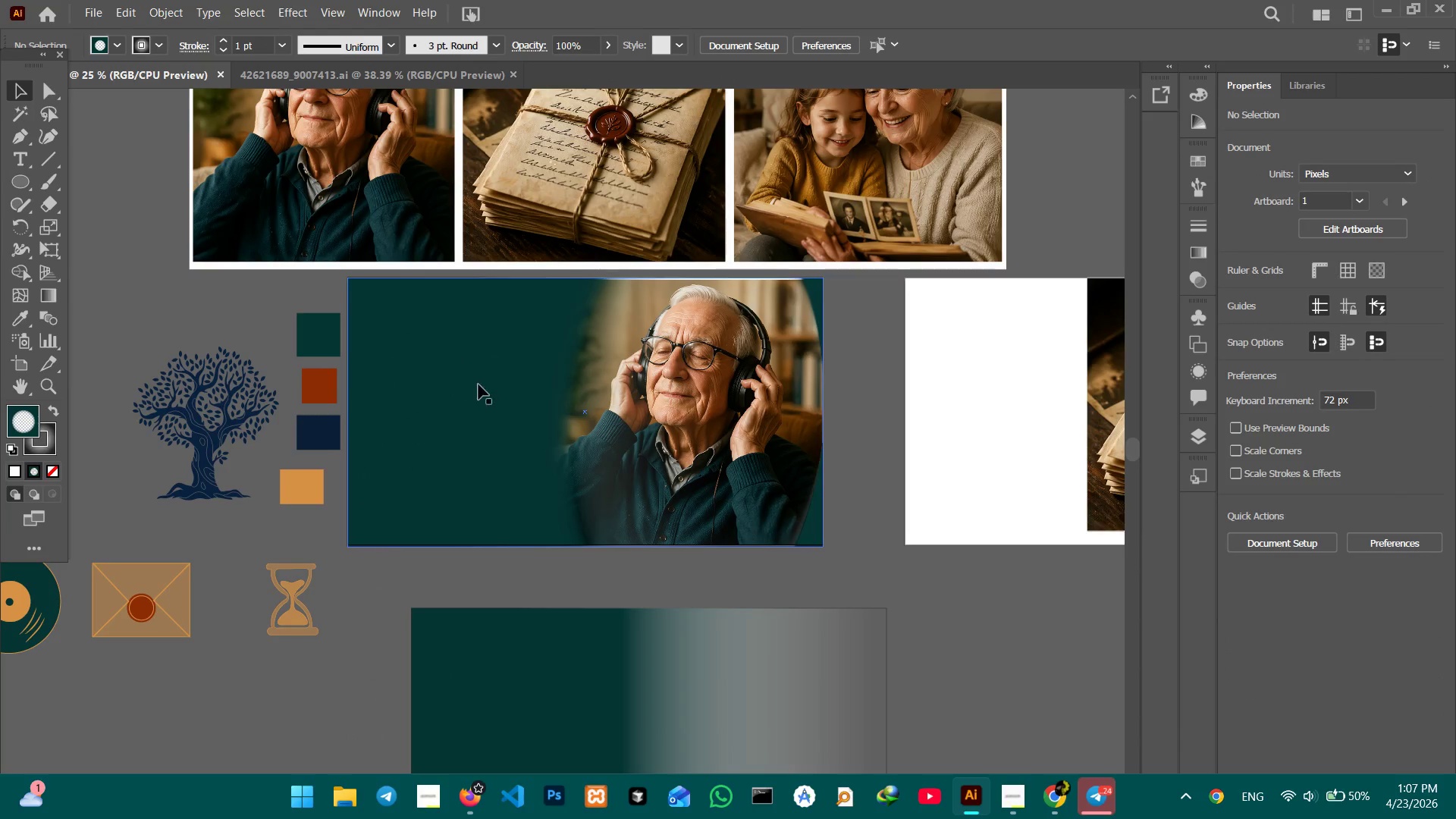 
left_click([224, 410])
 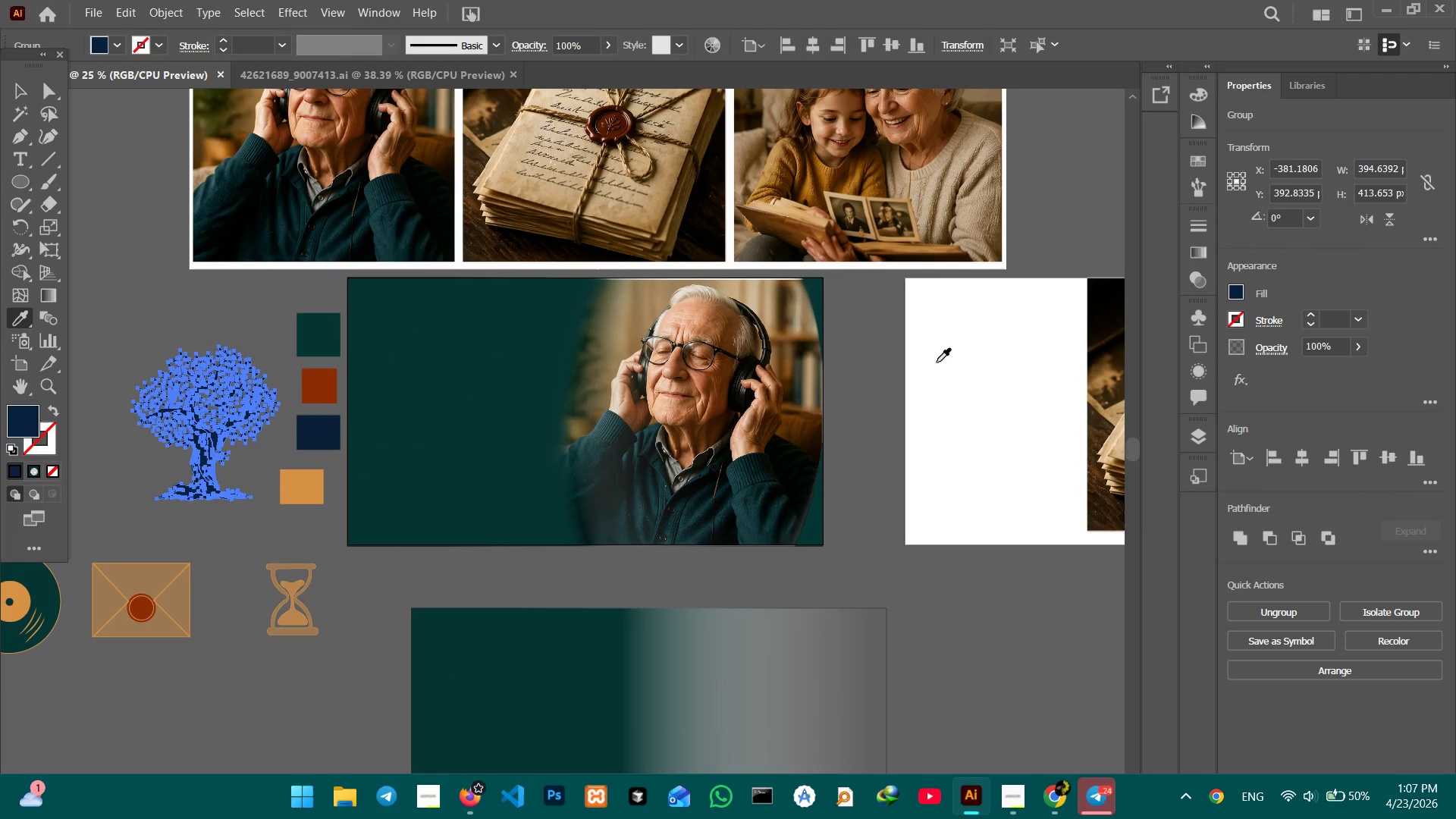 
left_click([937, 364])
 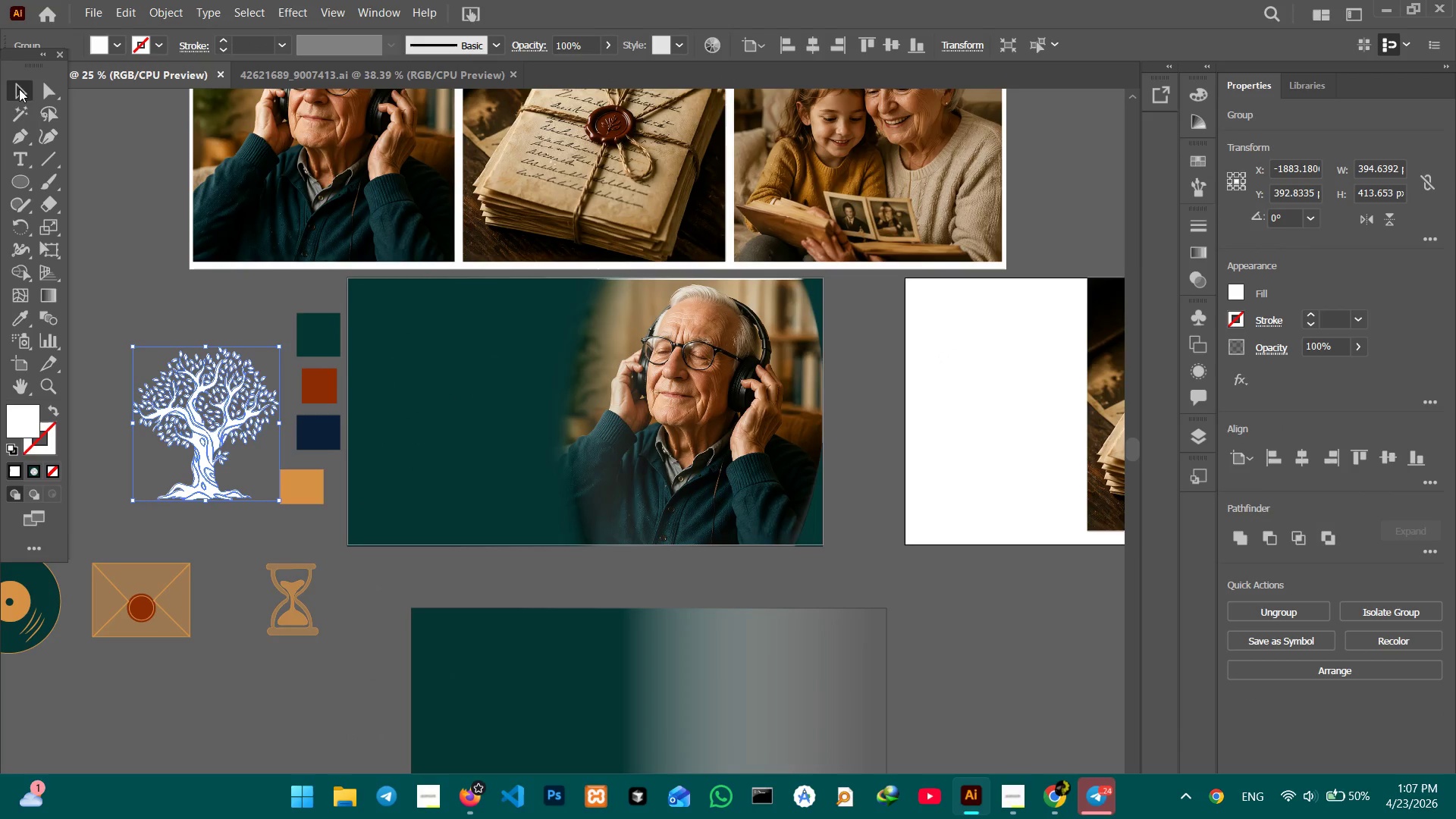 
double_click([109, 169])
 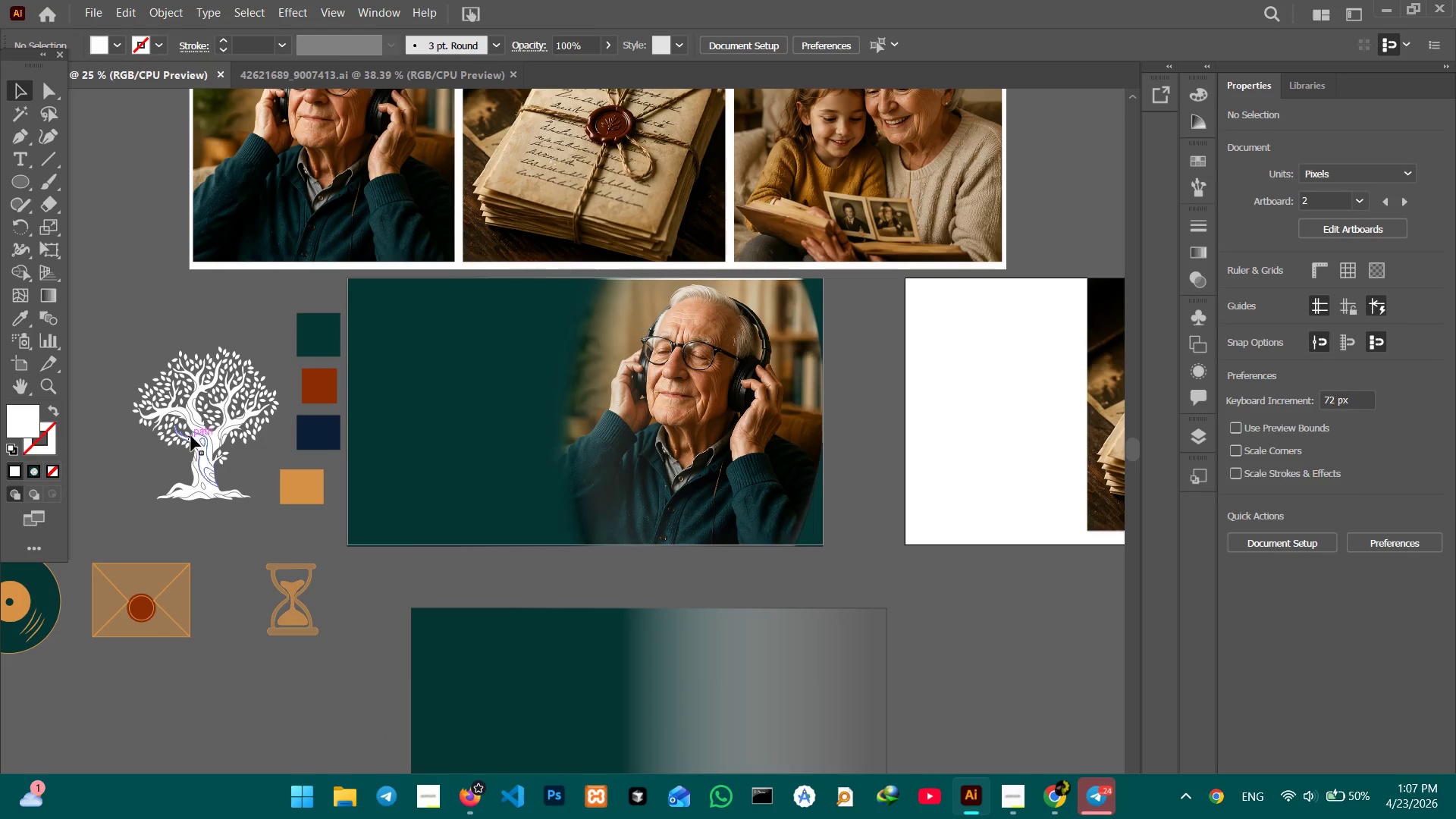 
left_click([193, 435])
 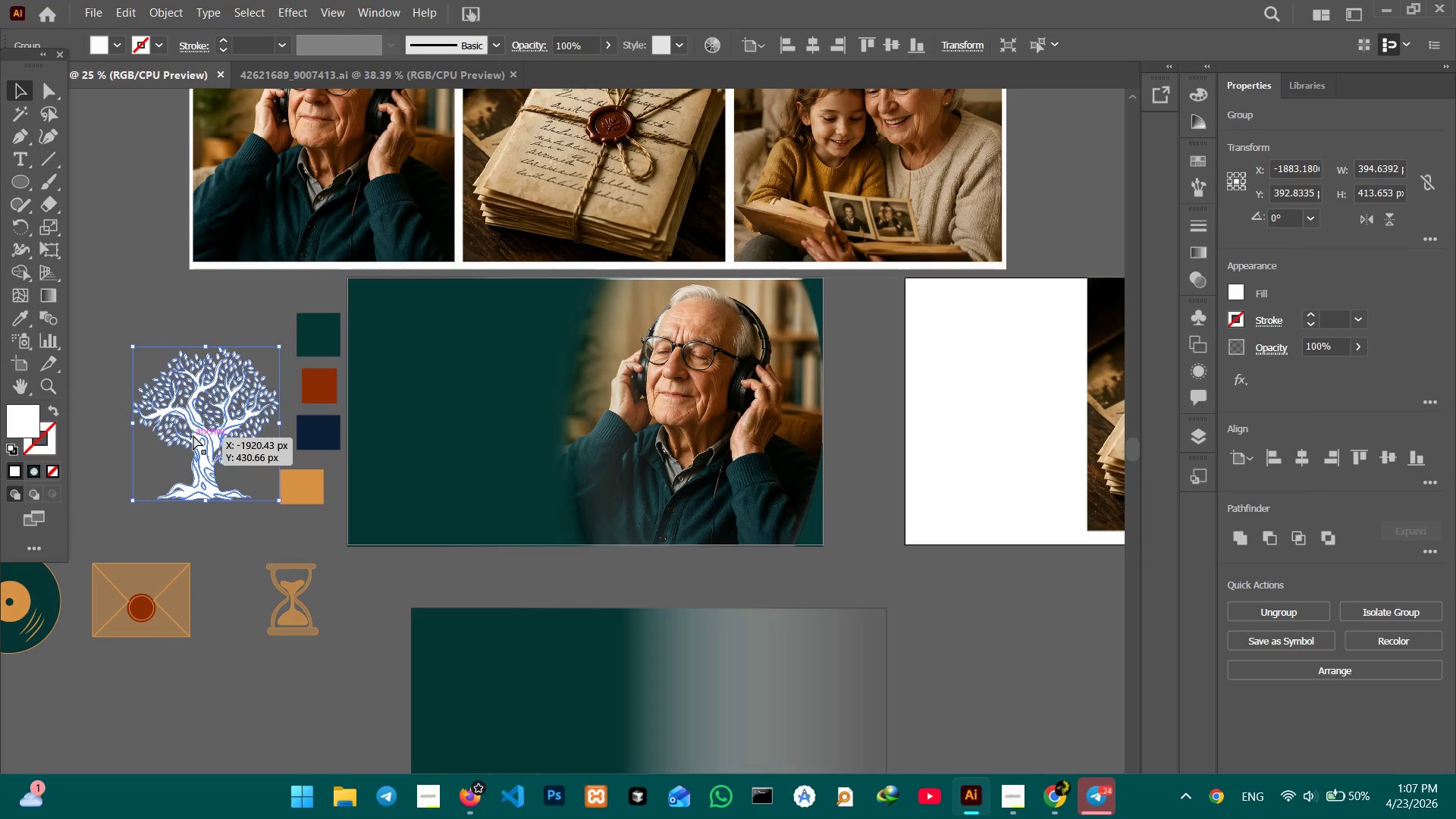 
key(Control+C)
 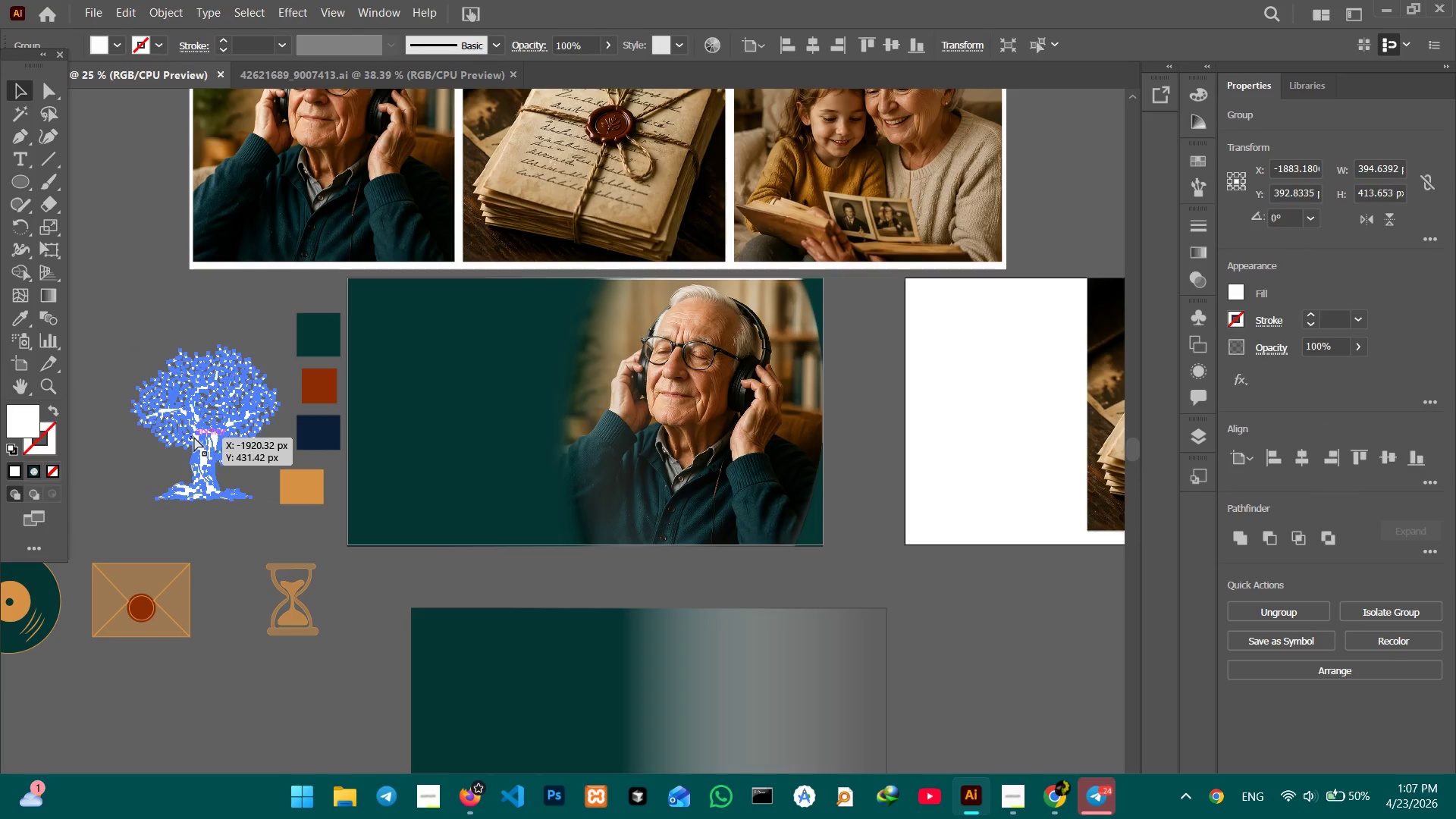 
key(Control+V)
 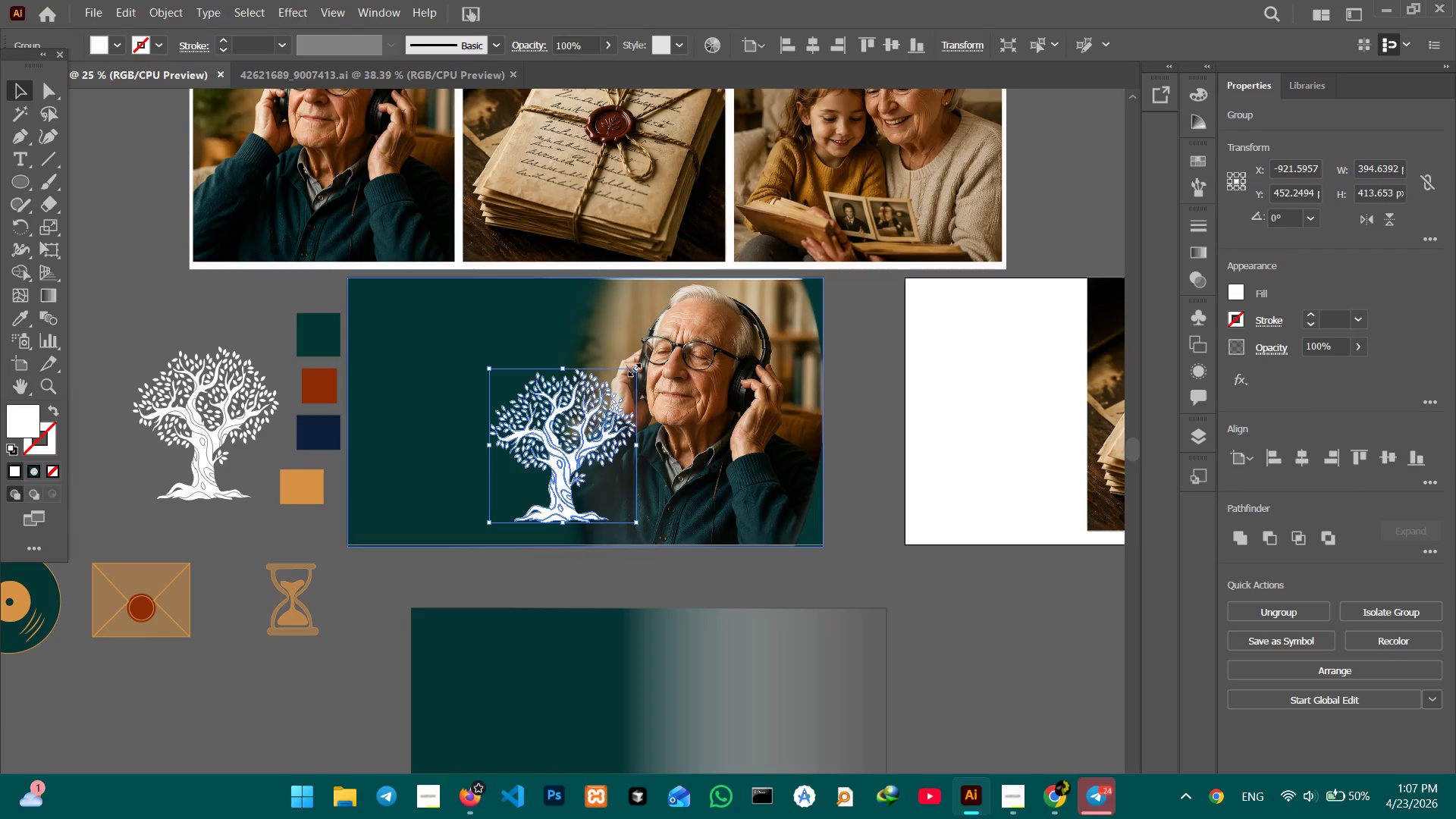 
left_click_drag(start_coordinate=[634, 367], to_coordinate=[513, 466])
 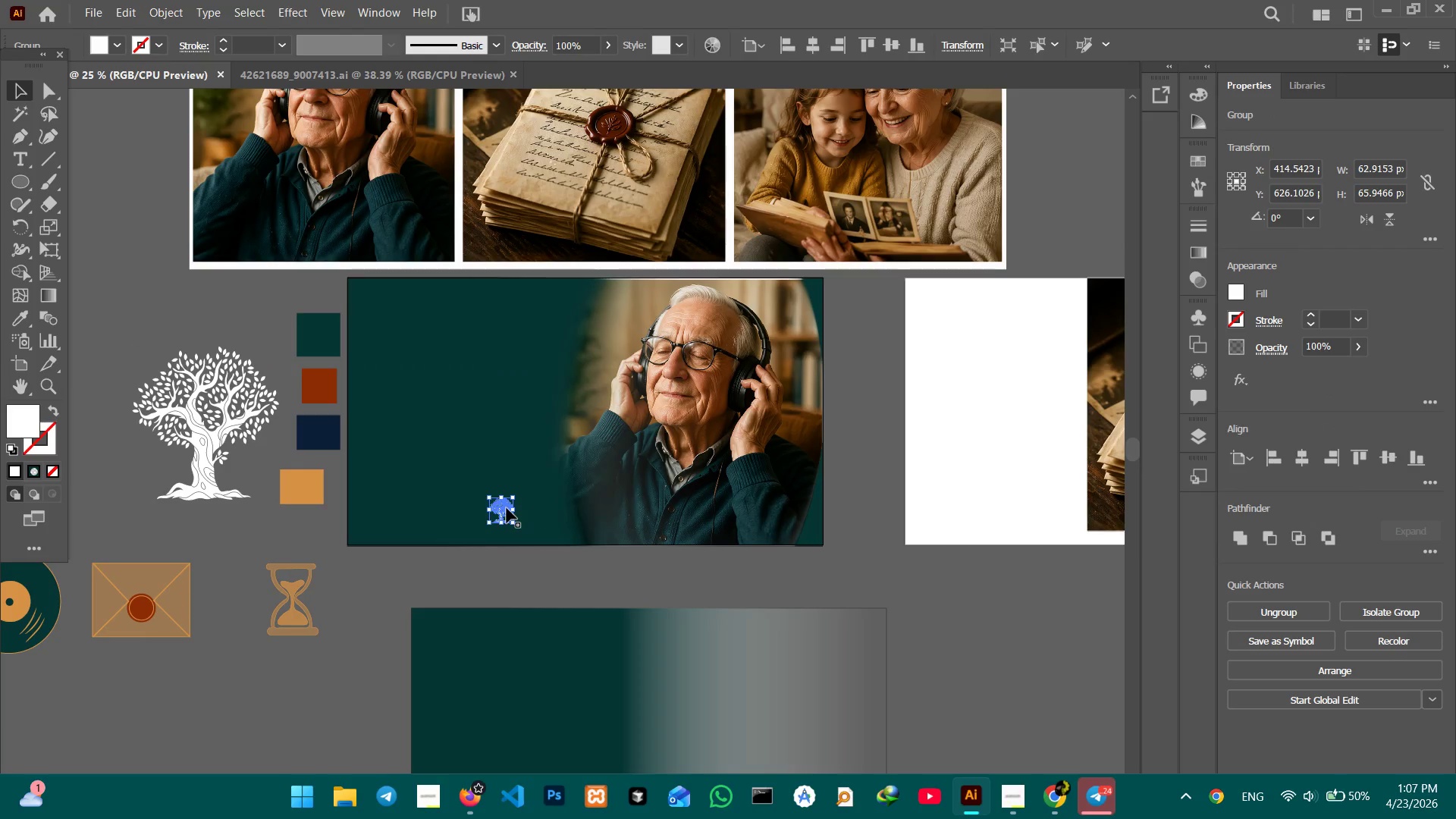 
hold_key(key=ShiftLeft, duration=1.16)
 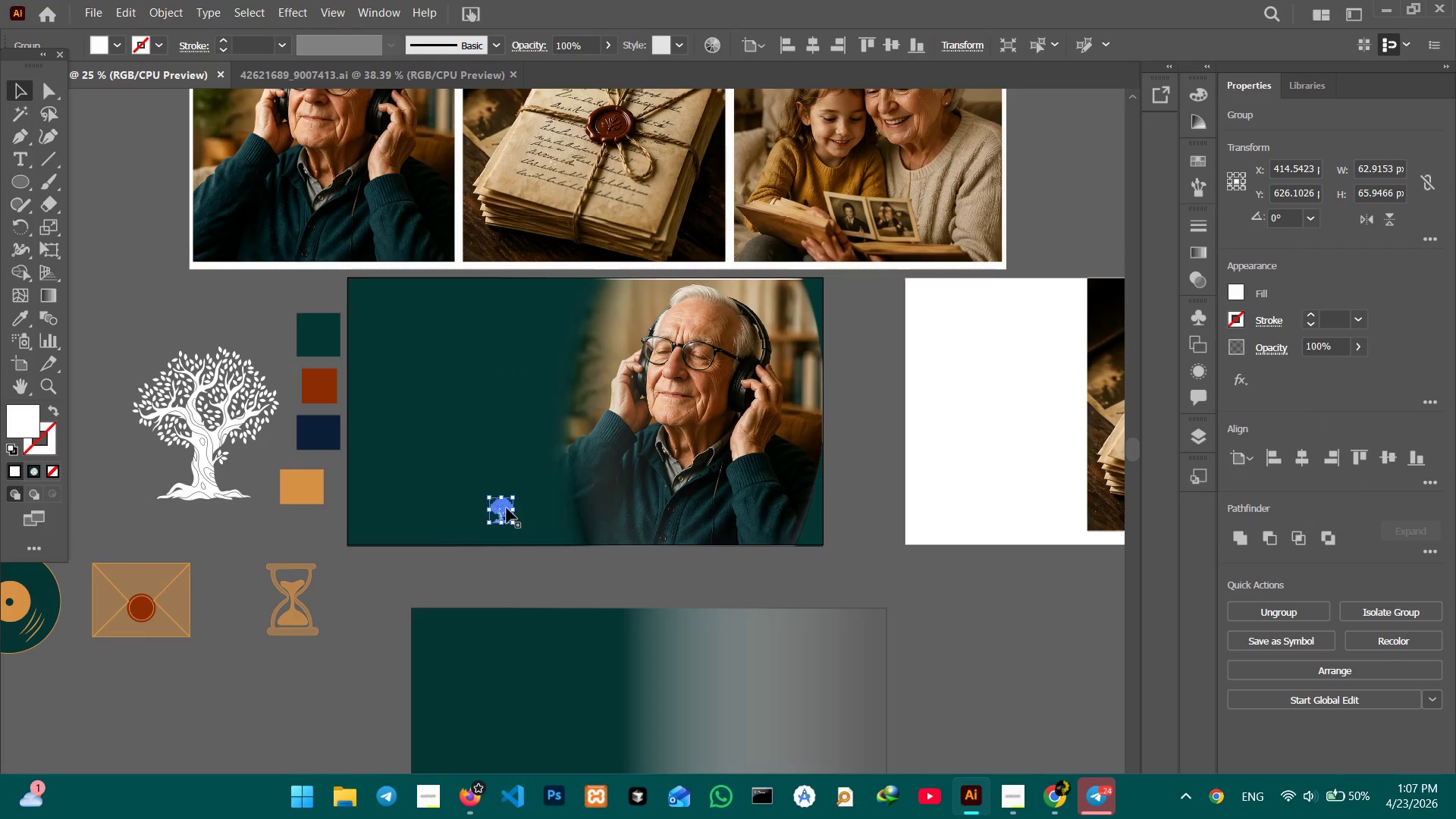 
left_click_drag(start_coordinate=[507, 508], to_coordinate=[407, 314])
 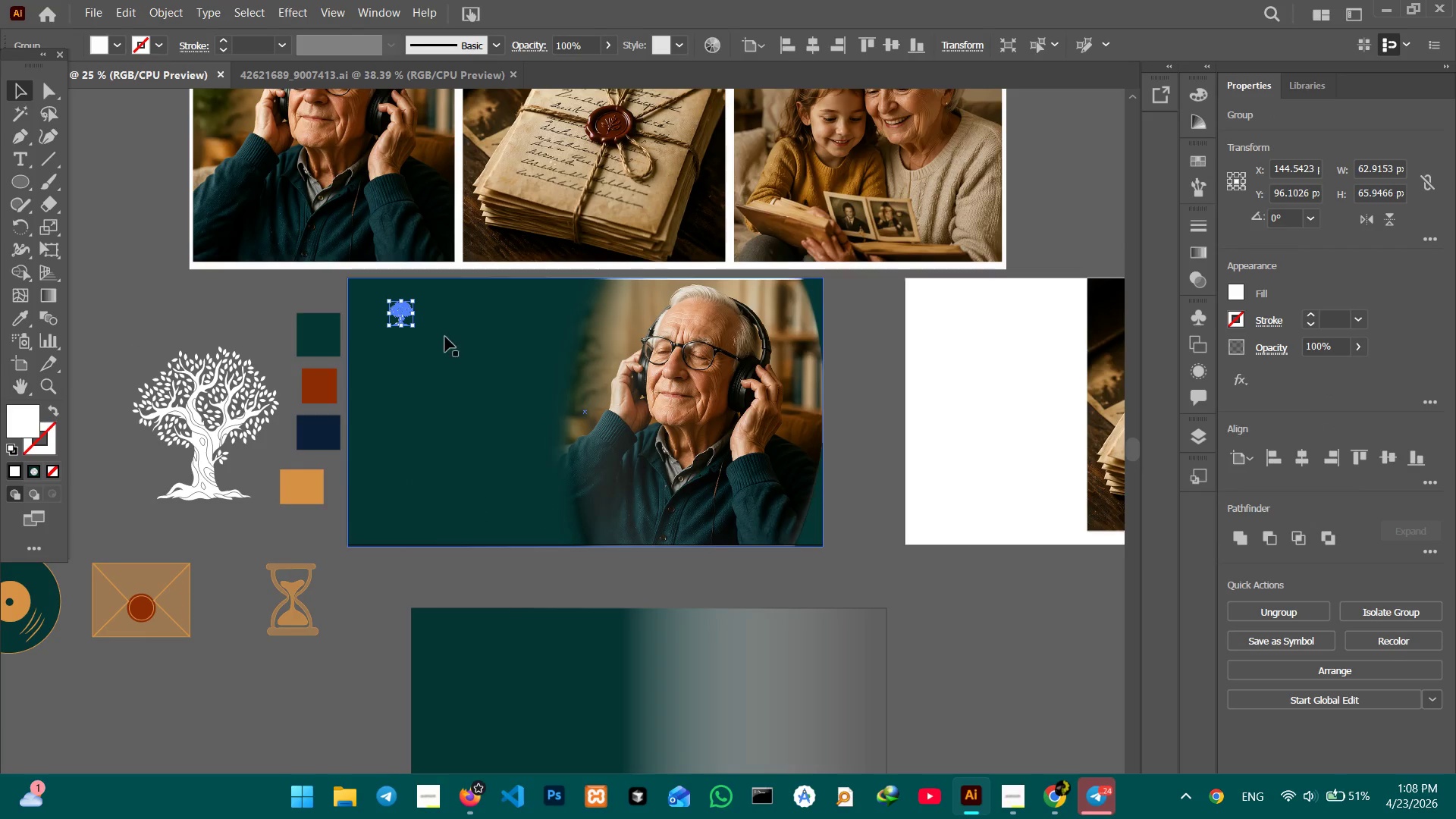 
left_click([446, 337])
 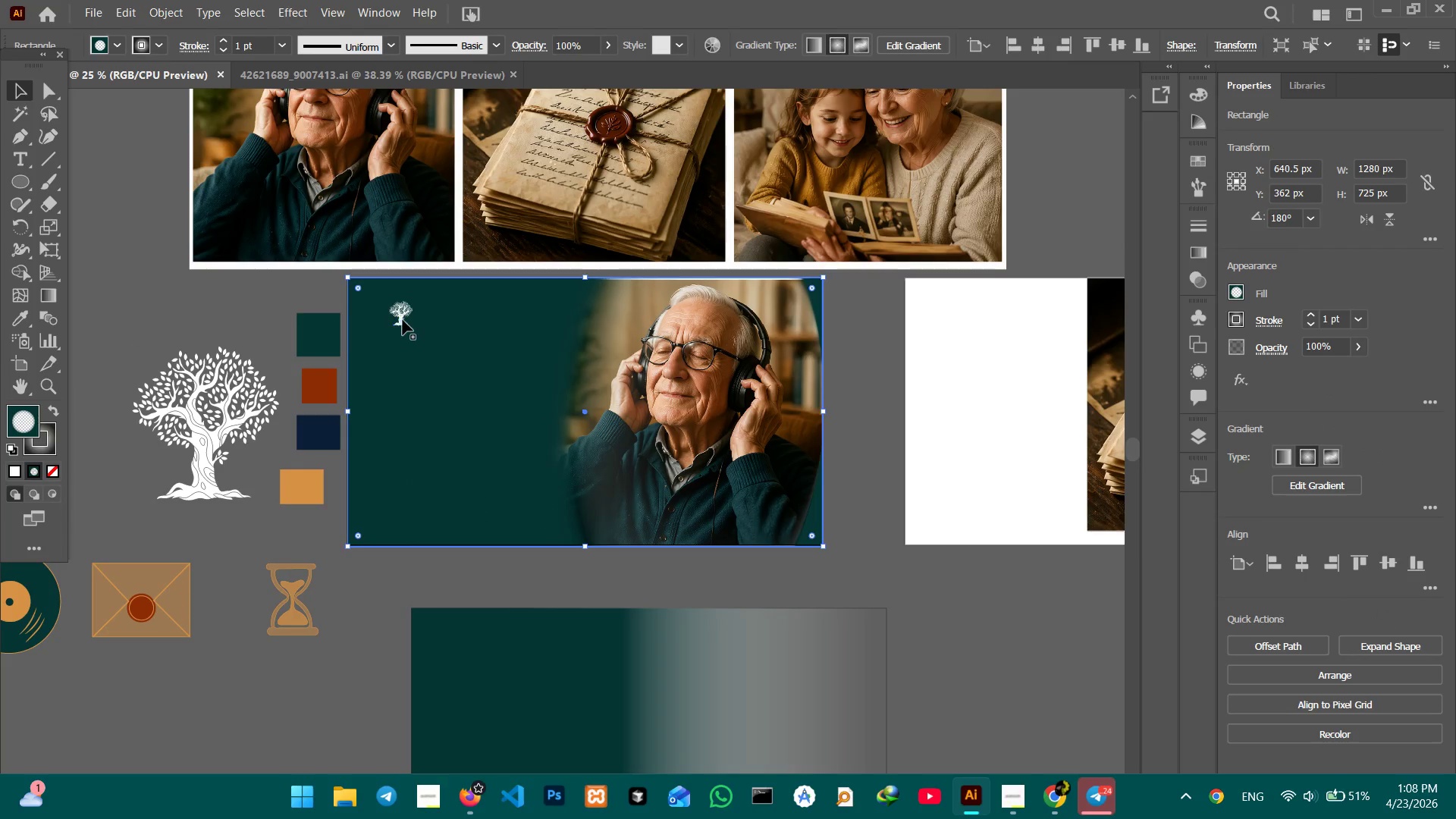 
left_click([403, 320])
 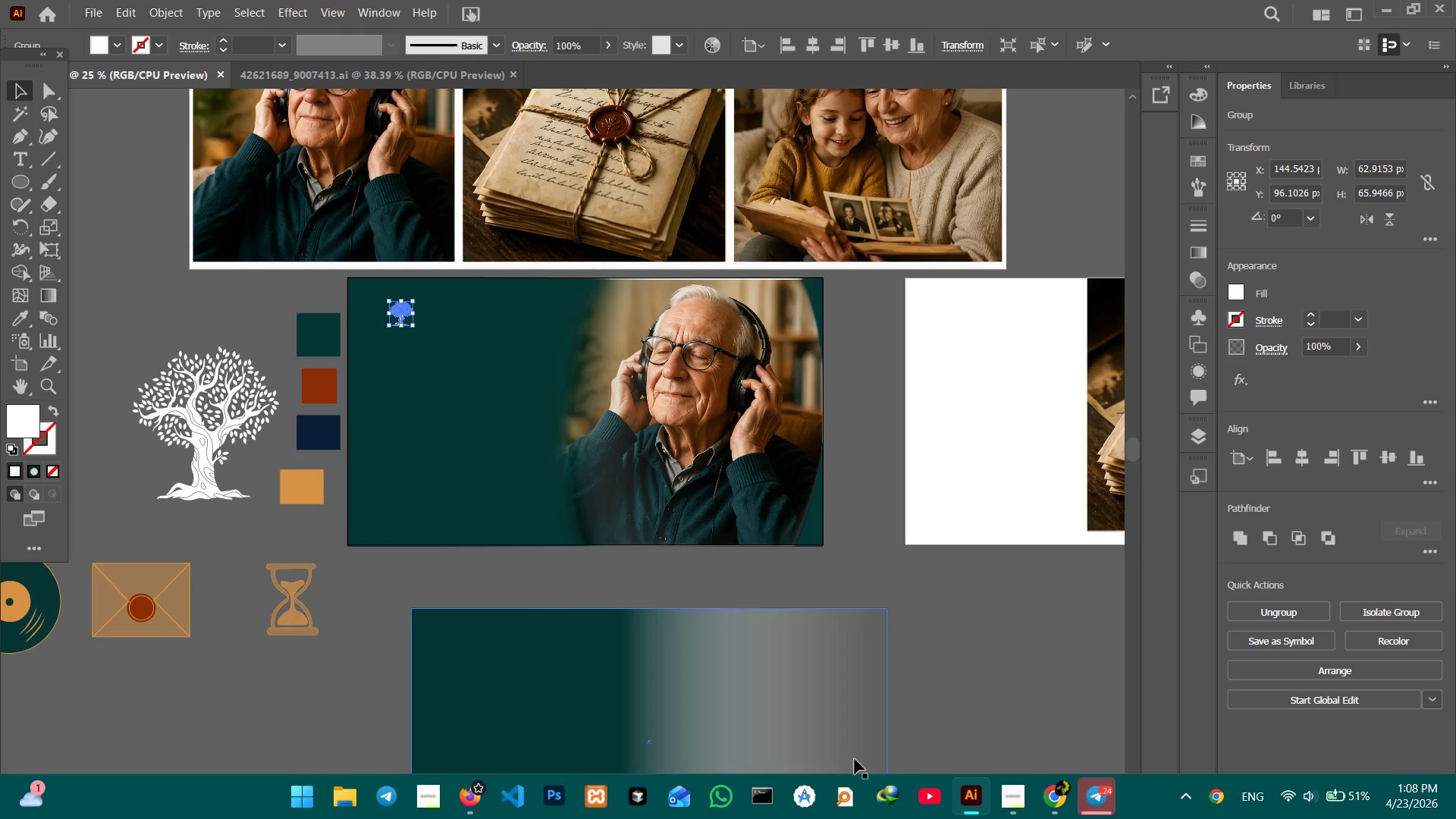 
left_click([1012, 787])